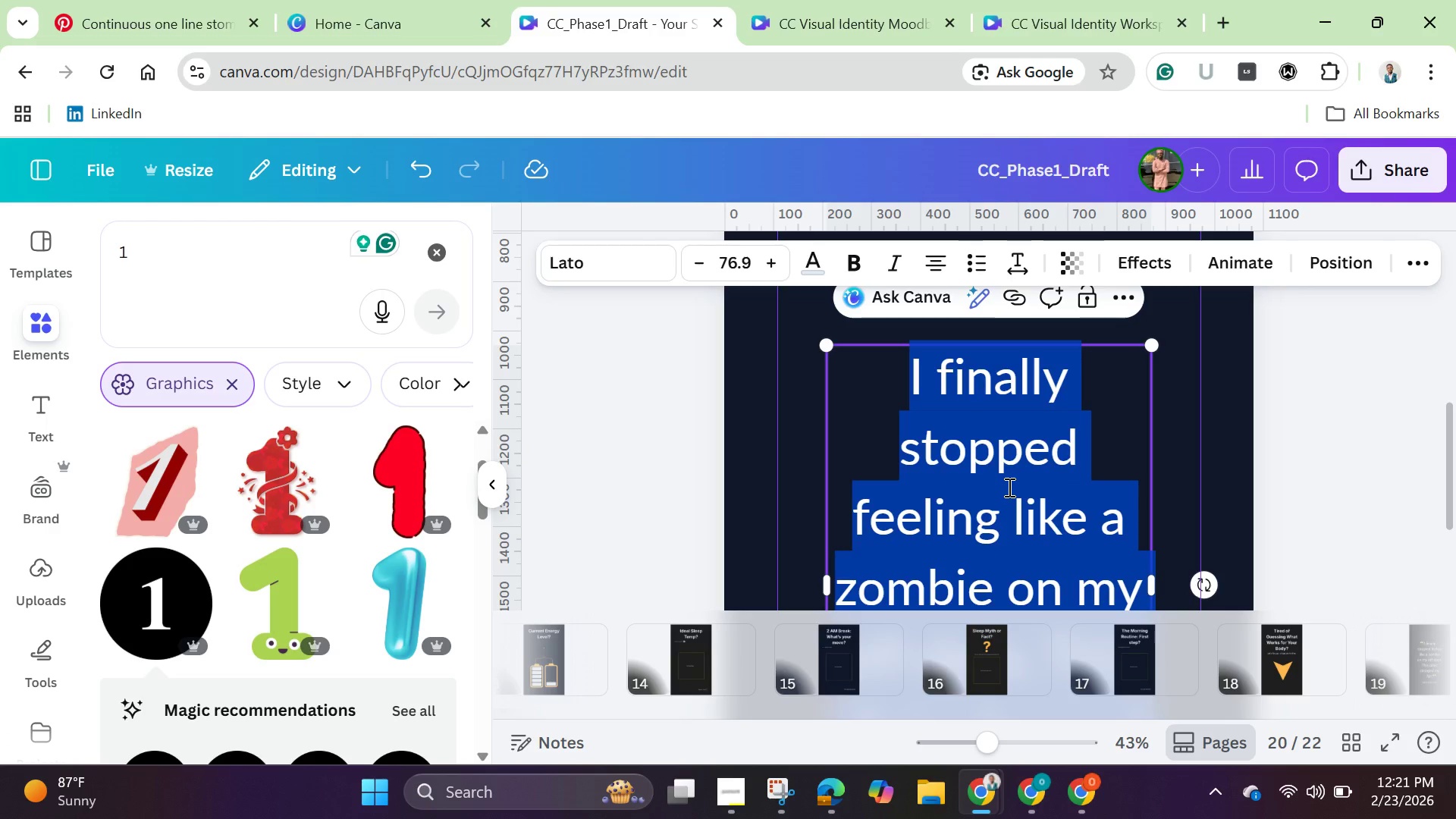 
key(Backspace)
type(Step 1: )
 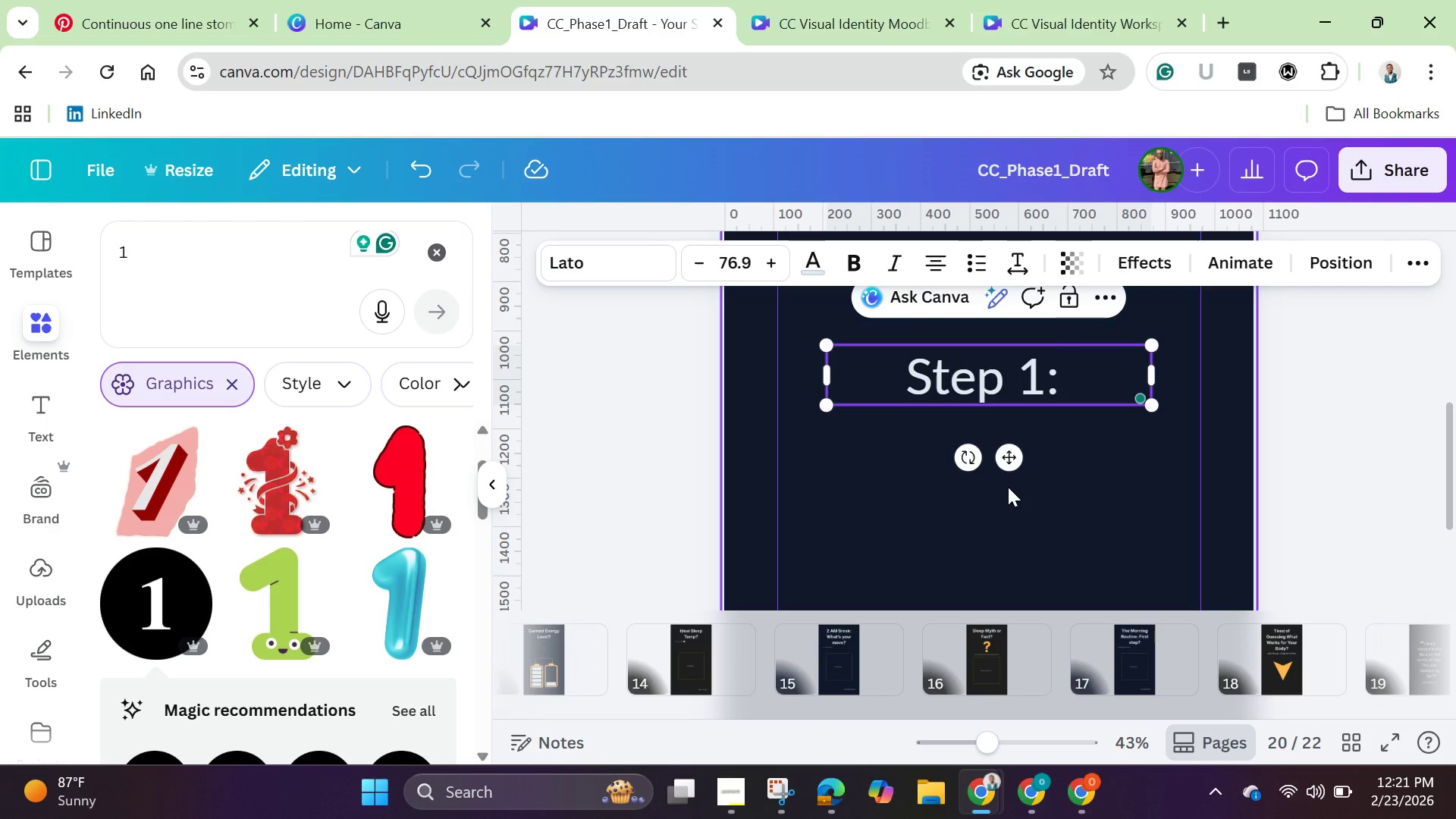 
type(The Sleep )
 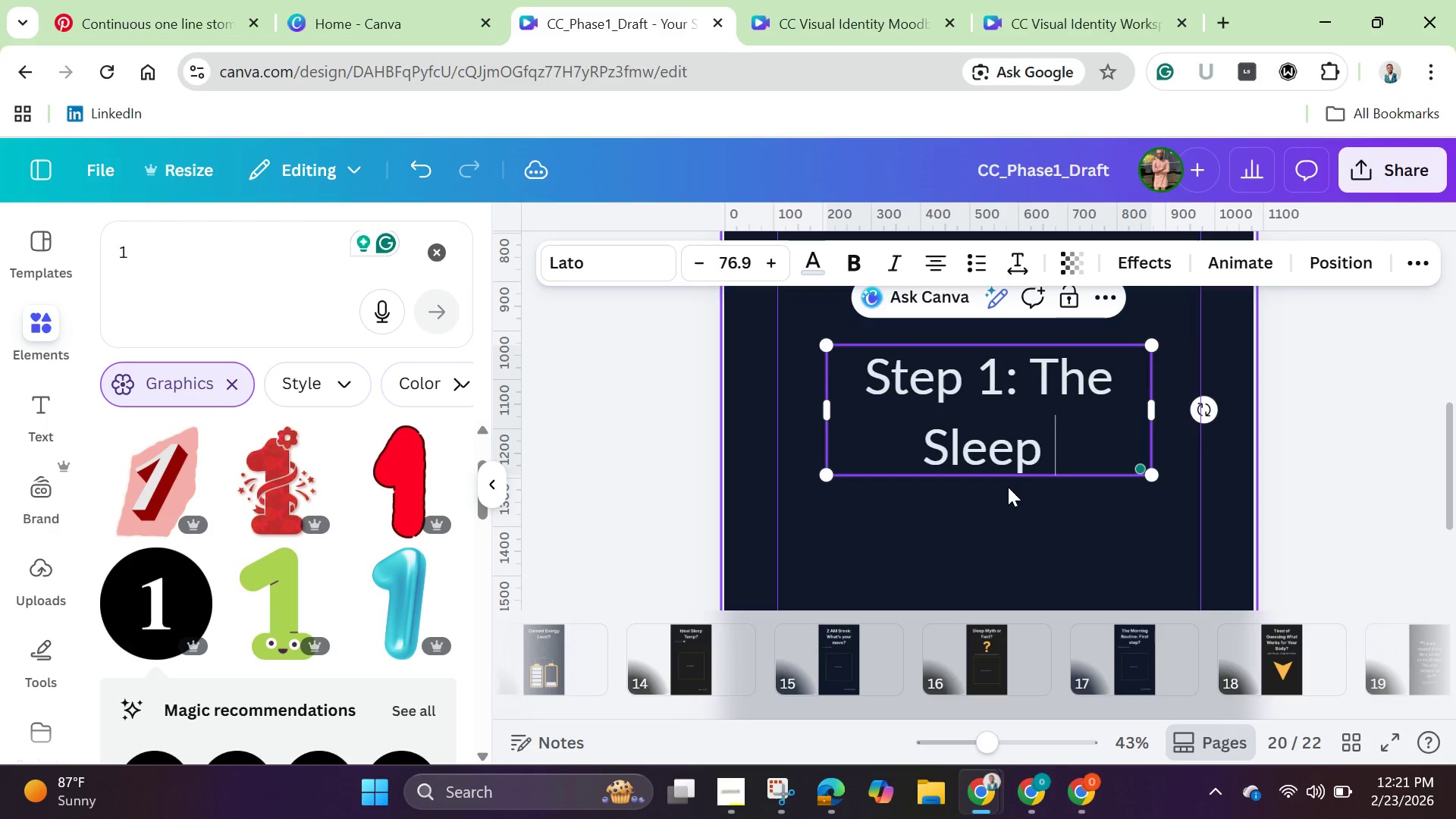 
key(Control+Shift+ControlLeft)
 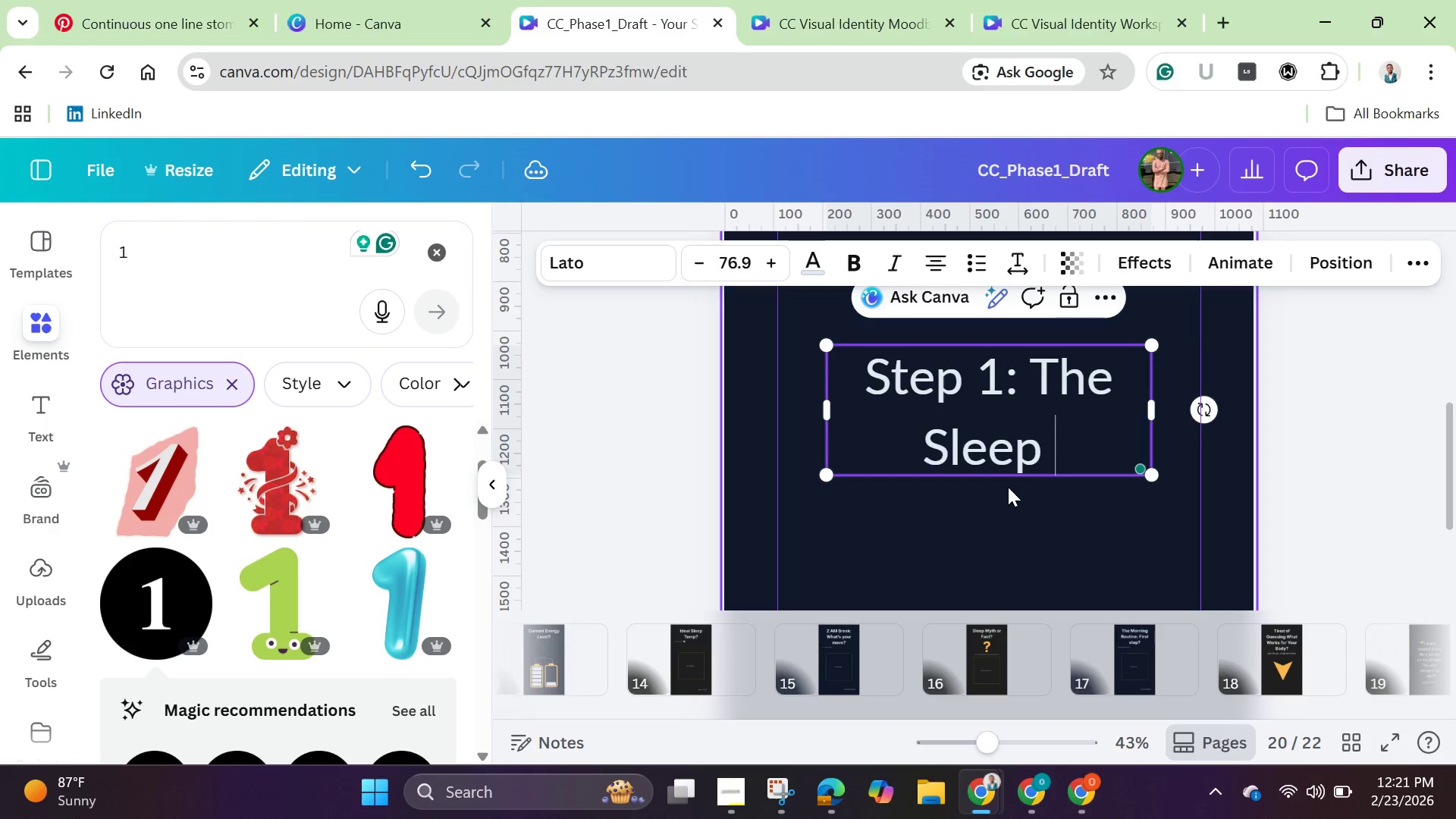 
type(Audit)
 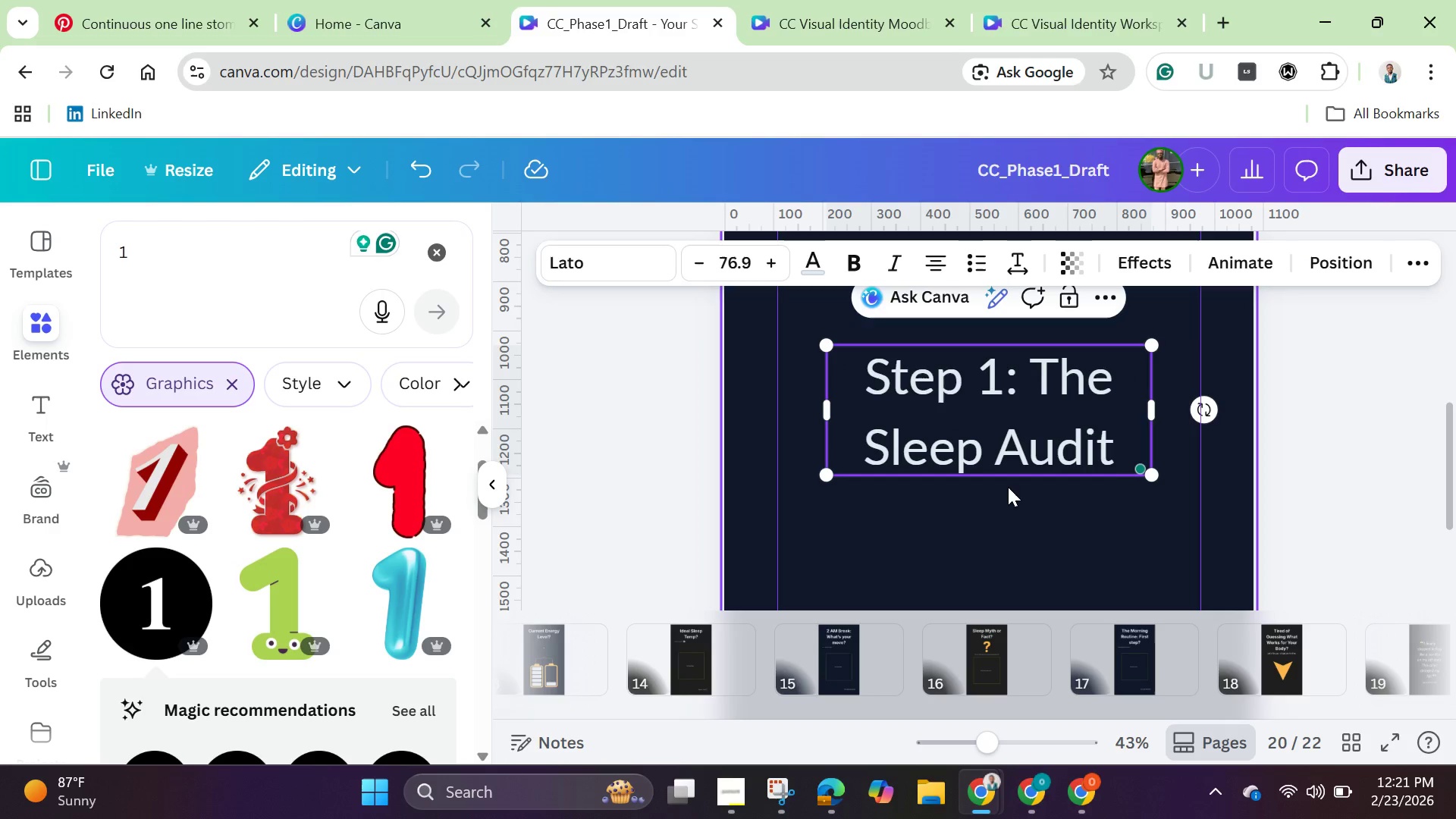 
wait(5.28)
 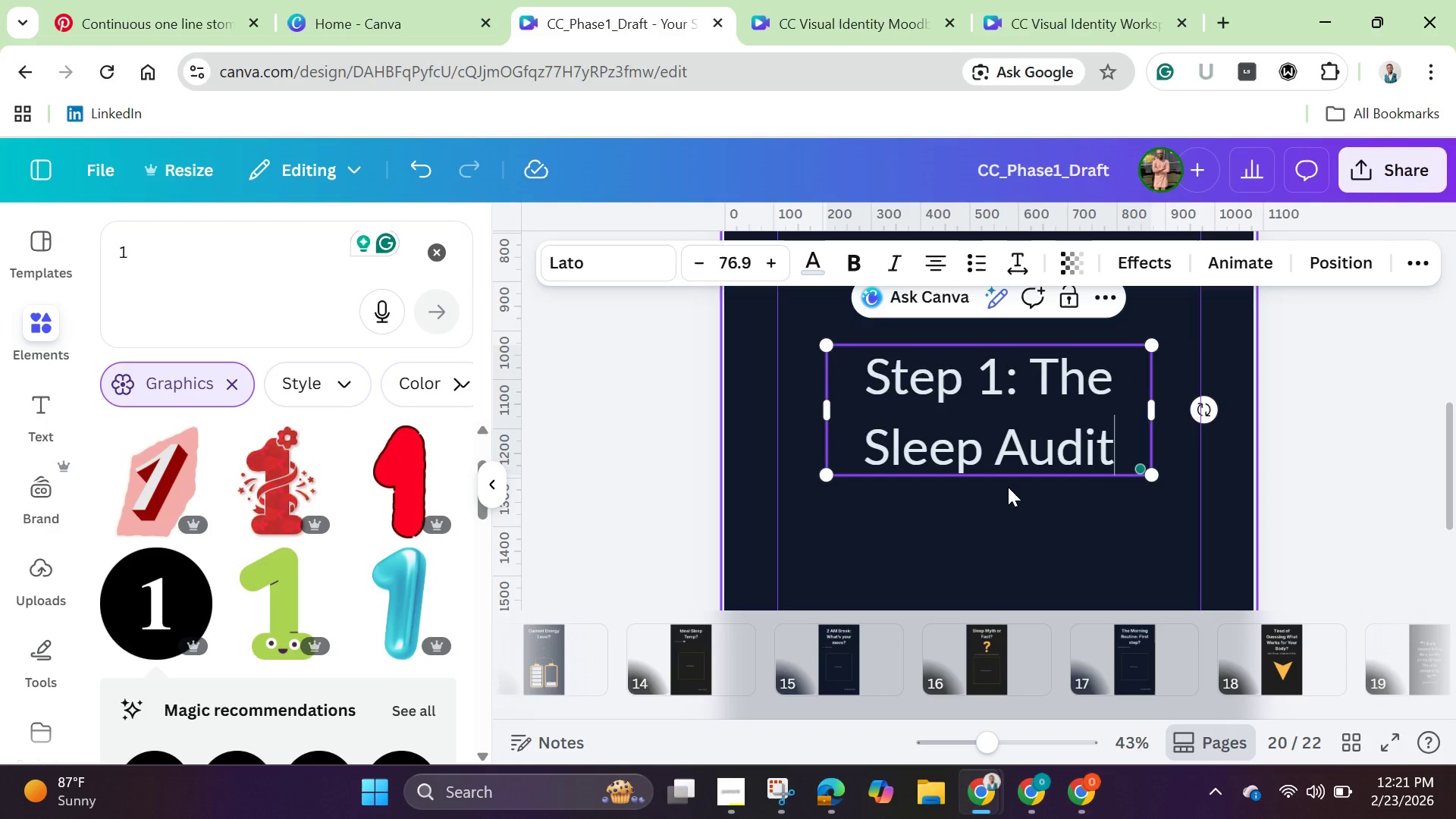 
key(Period)
 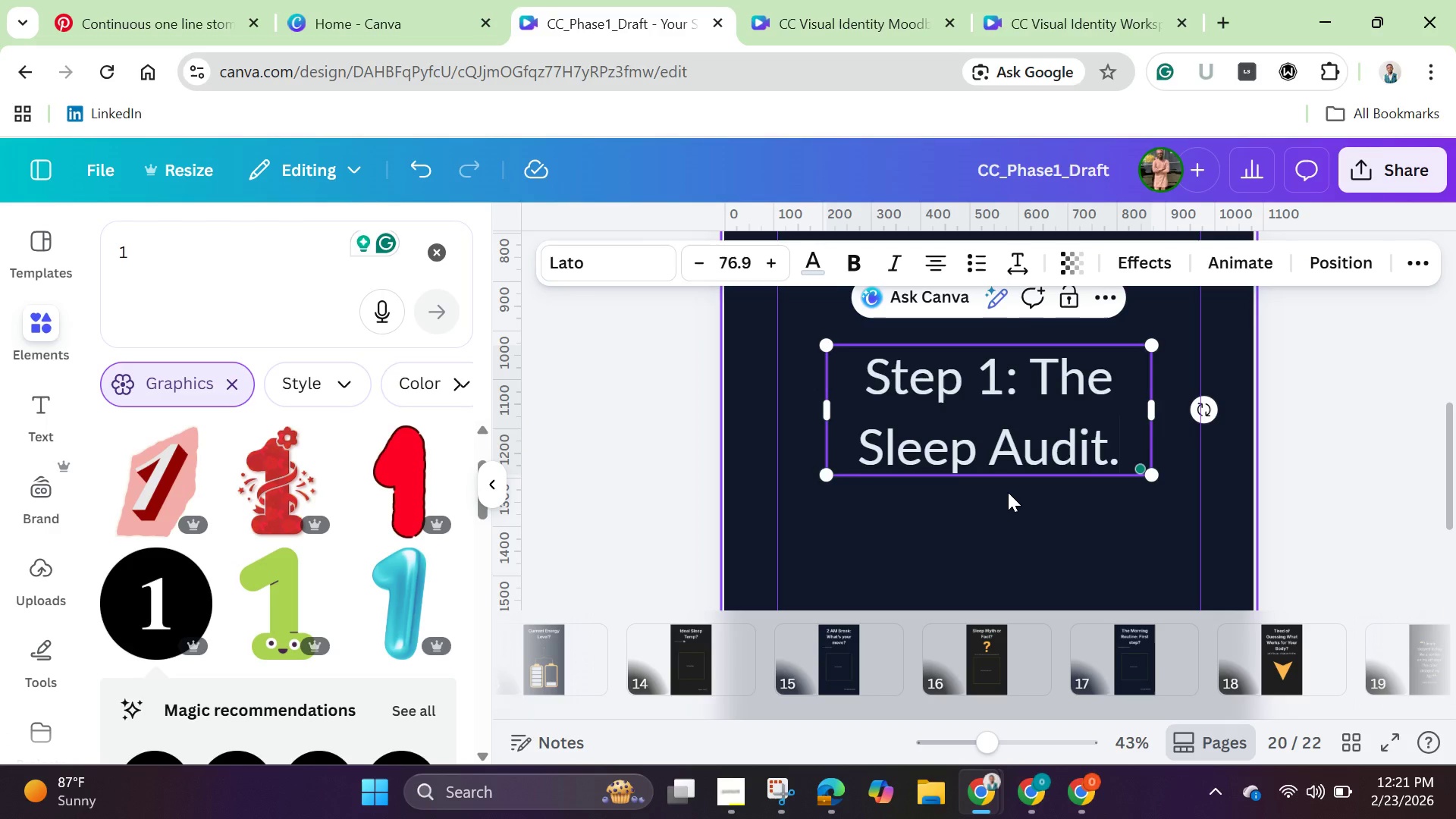 
scroll: coordinate [1008, 492], scroll_direction: up, amount: 1.0
 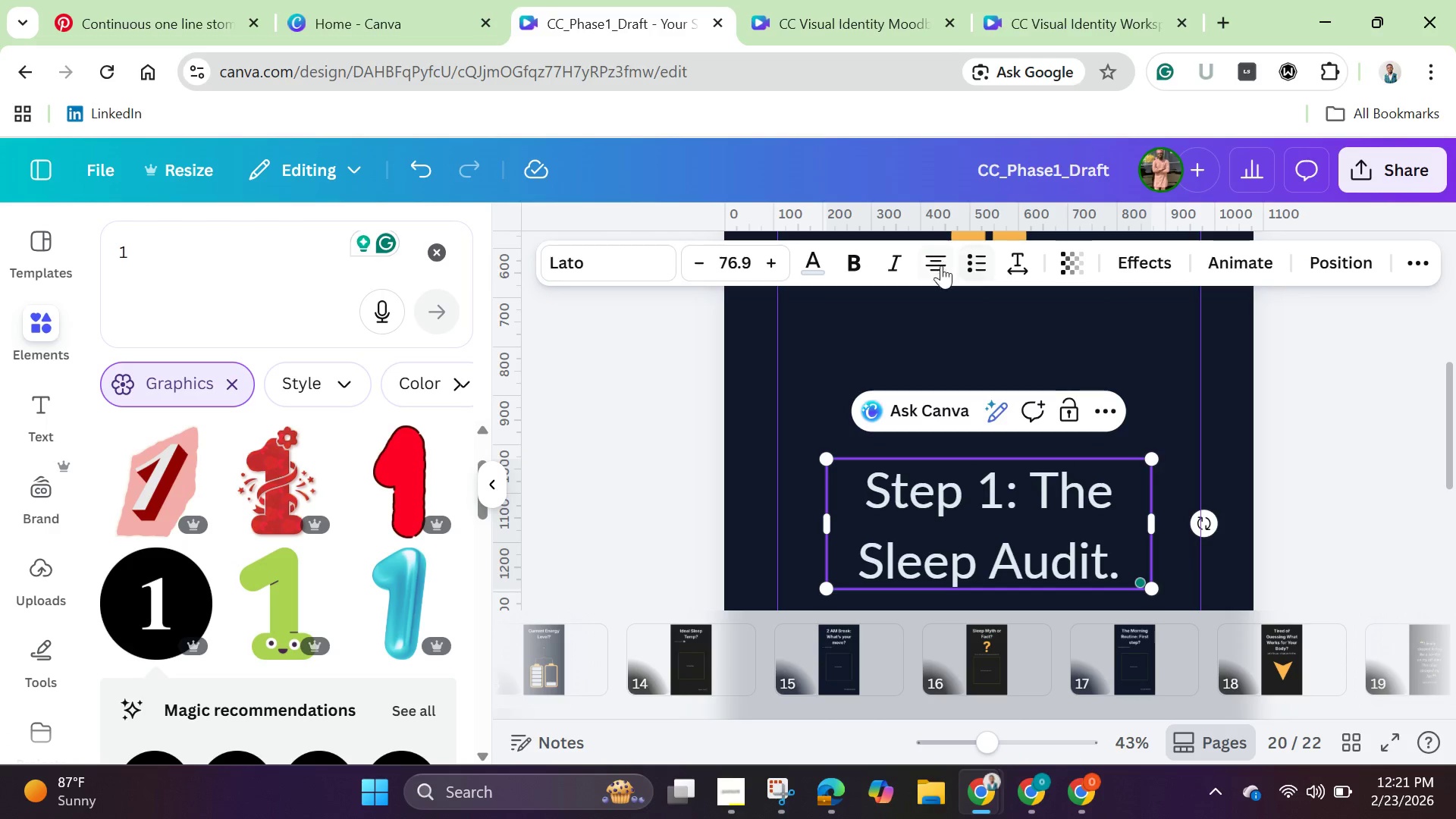 
left_click([939, 265])
 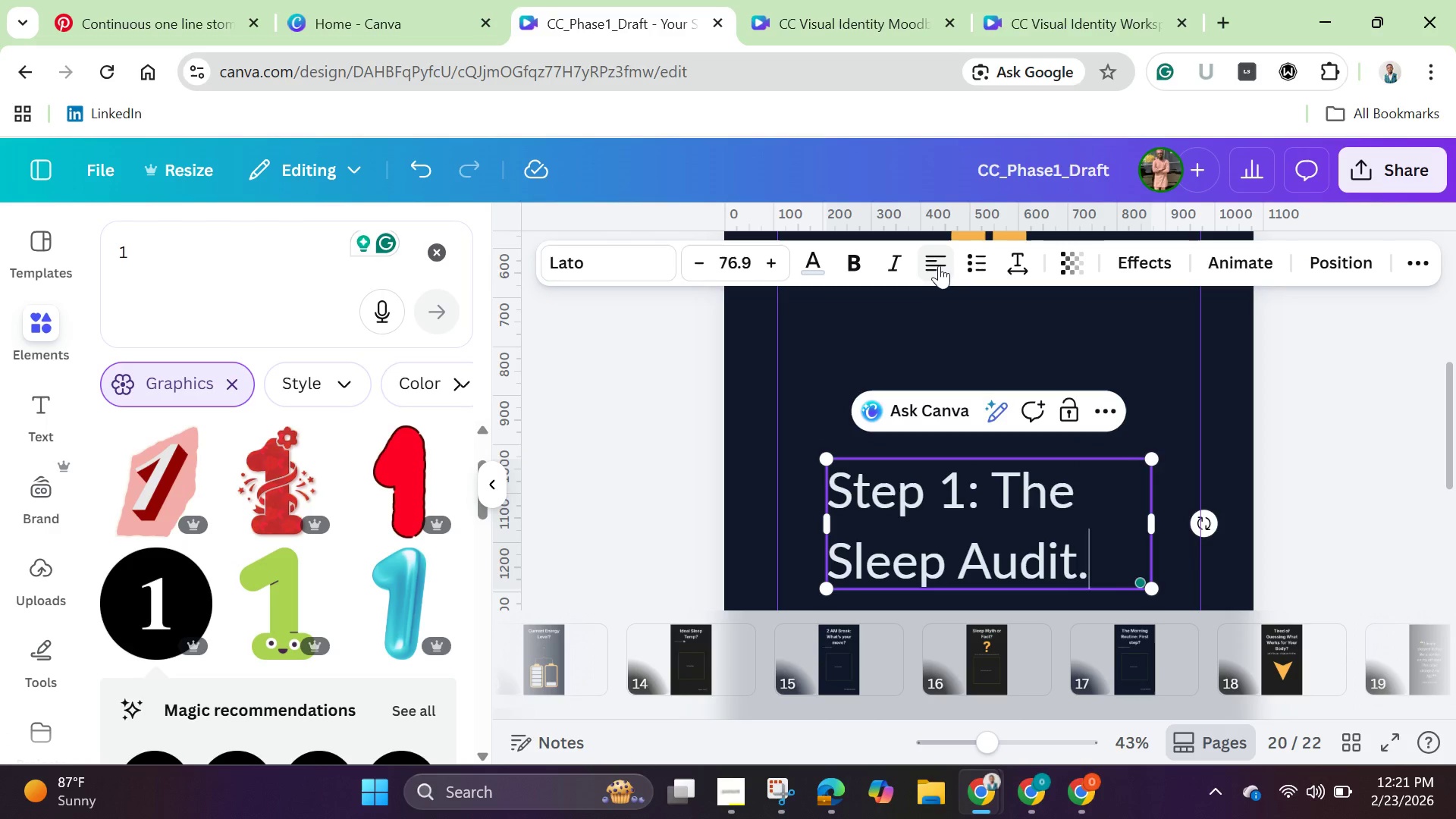 
left_click([939, 265])
 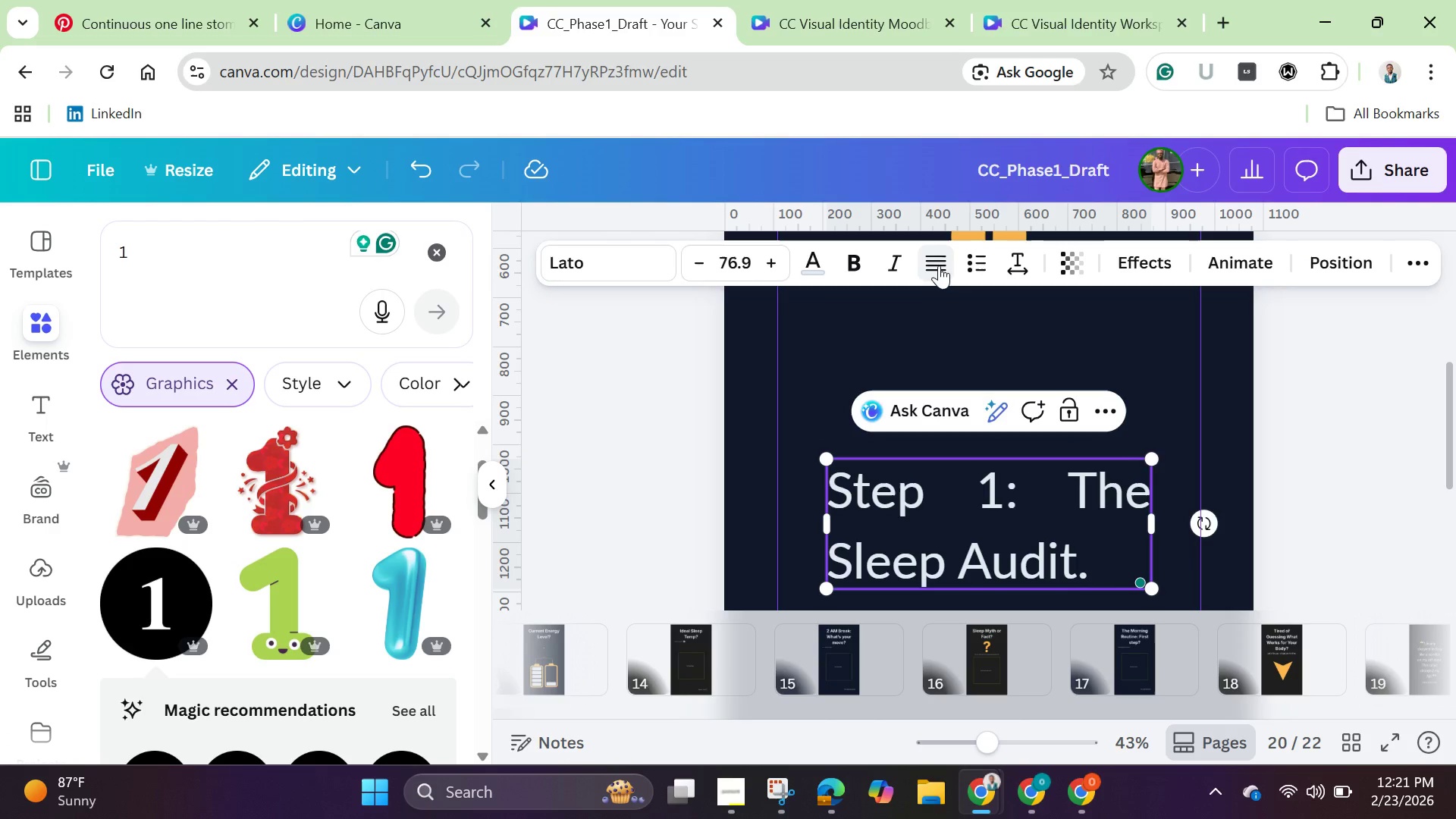 
left_click([939, 265])
 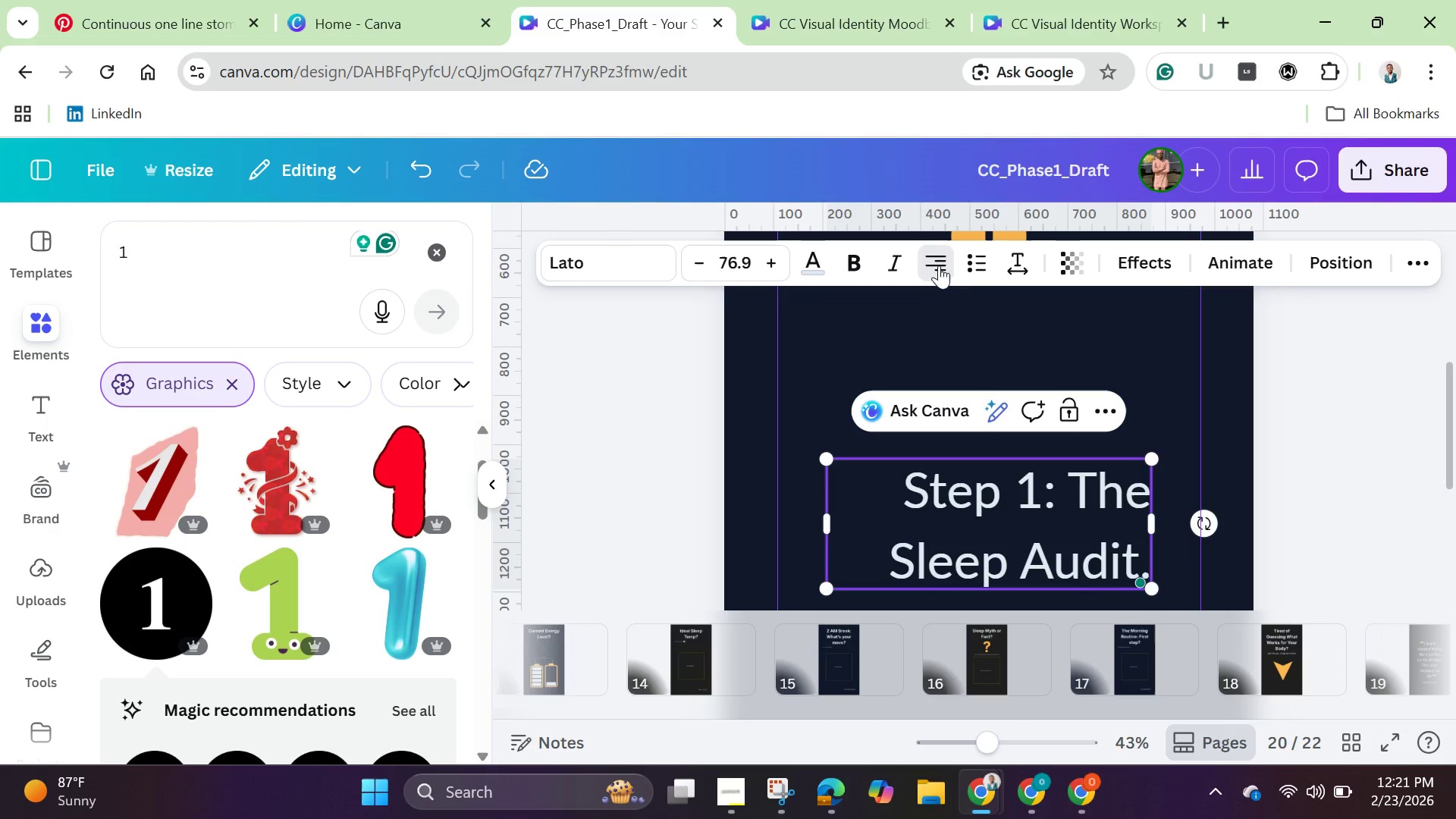 
left_click([939, 265])
 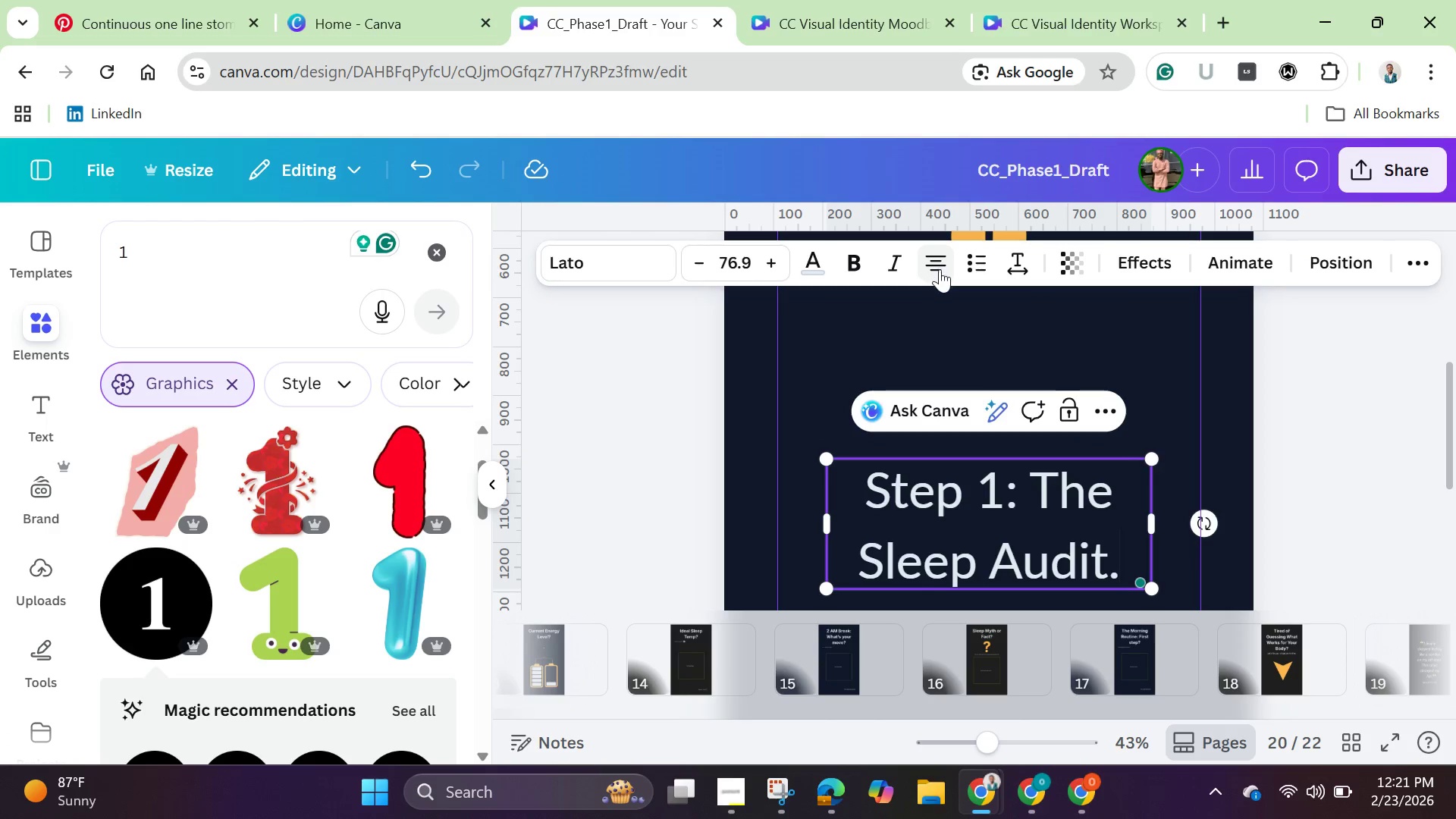 
left_click([940, 269])
 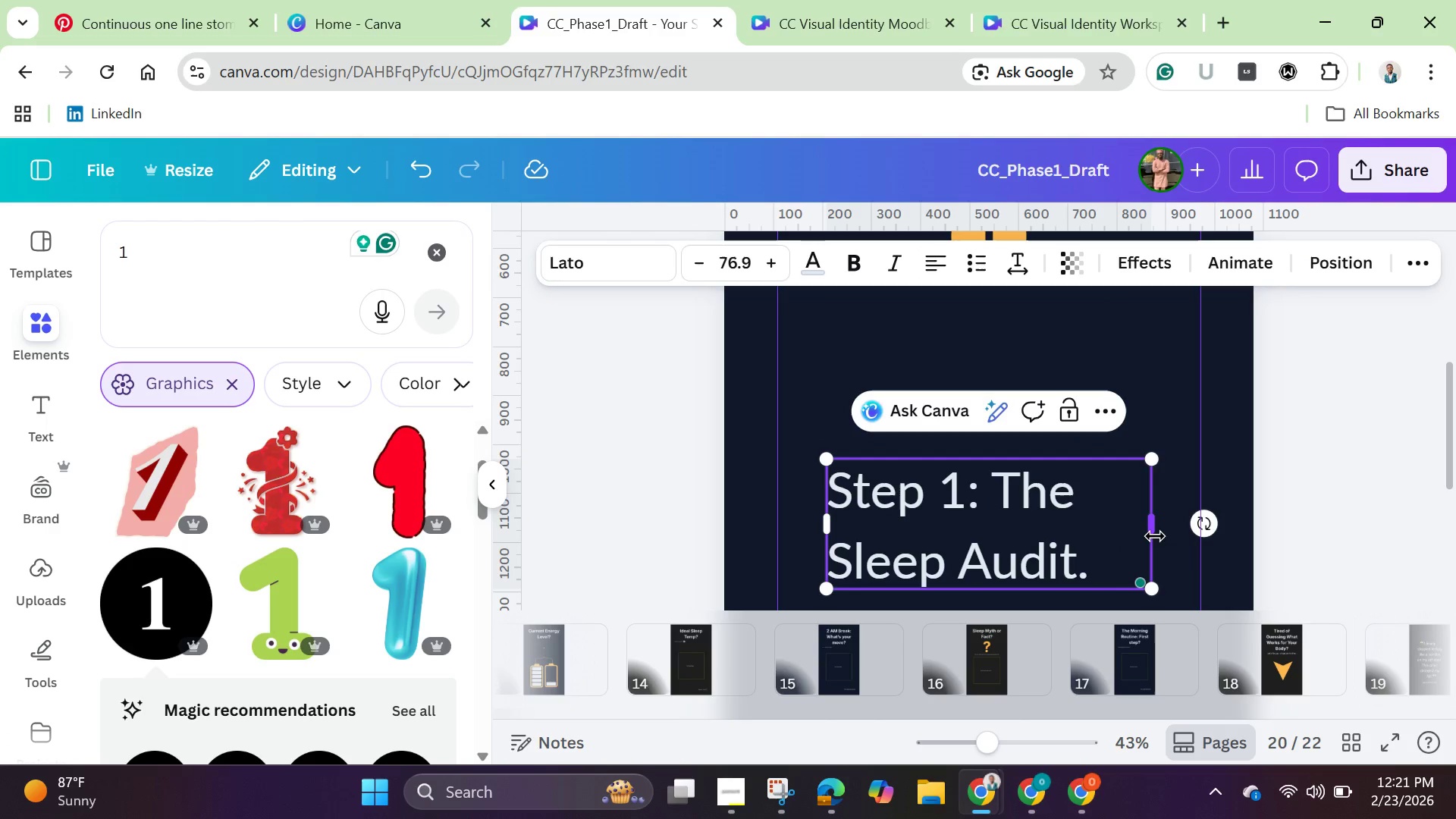 
left_click_drag(start_coordinate=[1154, 535], to_coordinate=[1324, 530])
 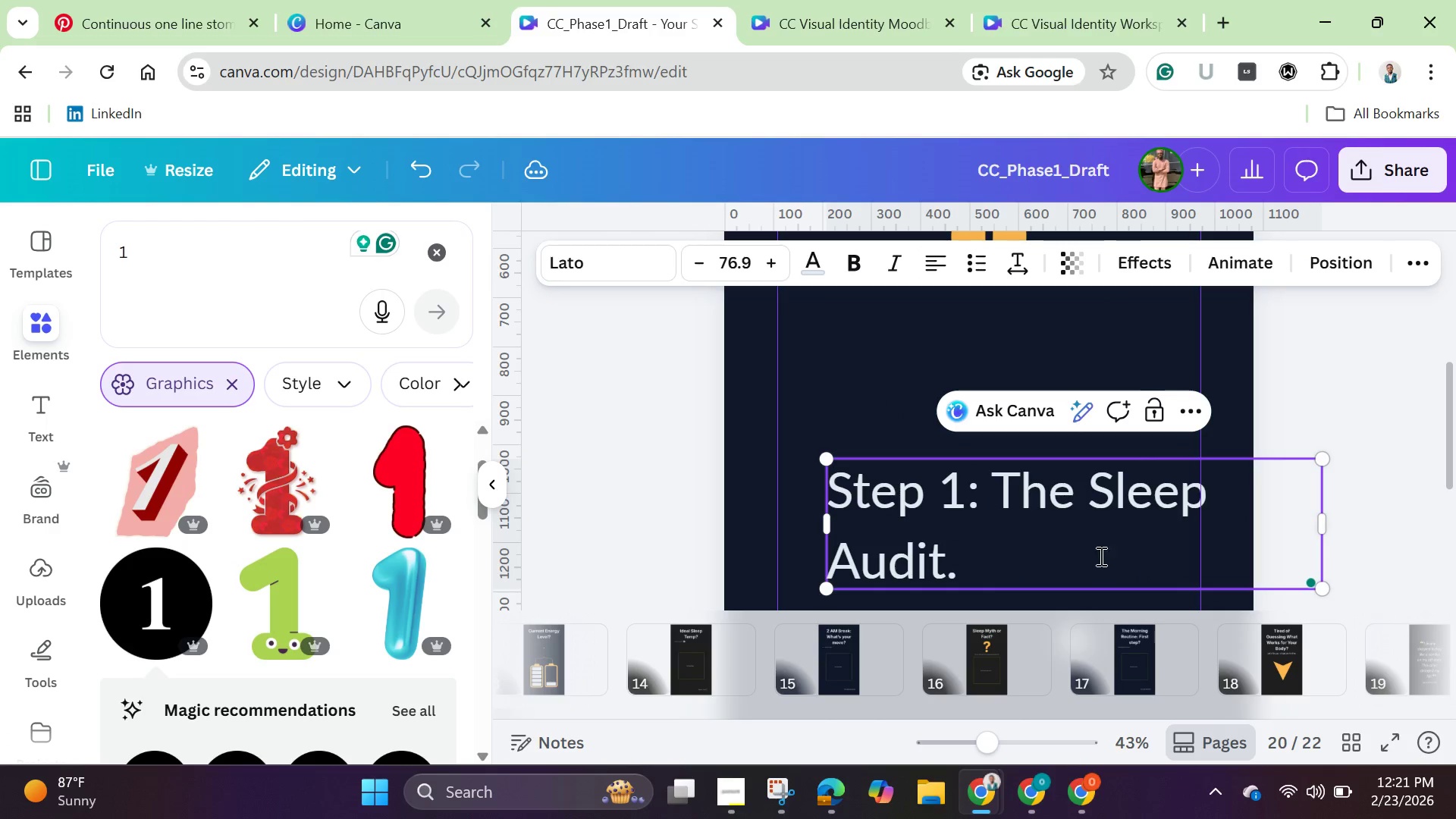 
left_click_drag(start_coordinate=[1093, 549], to_coordinate=[1065, 428])
 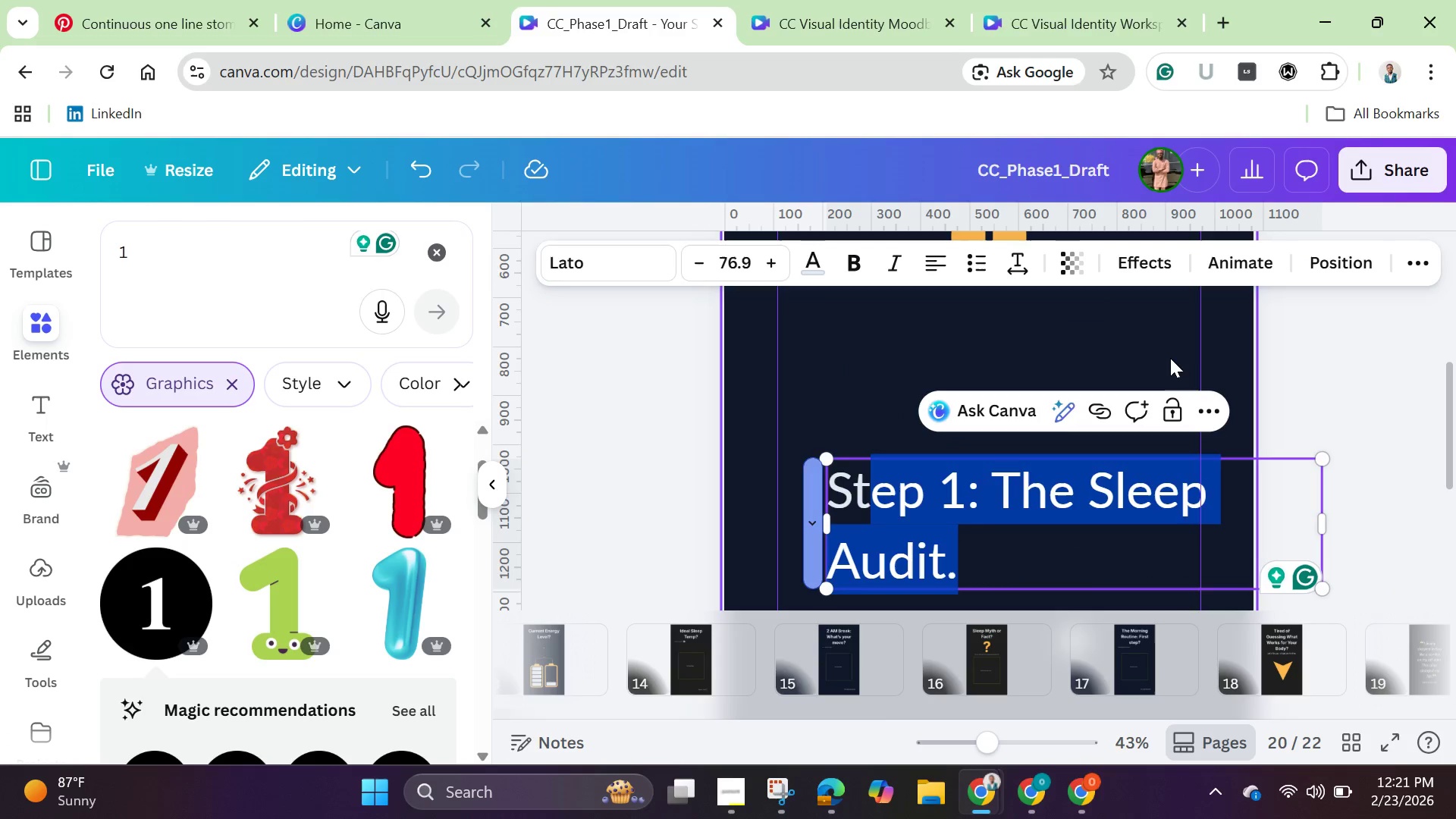 
left_click([1170, 347])
 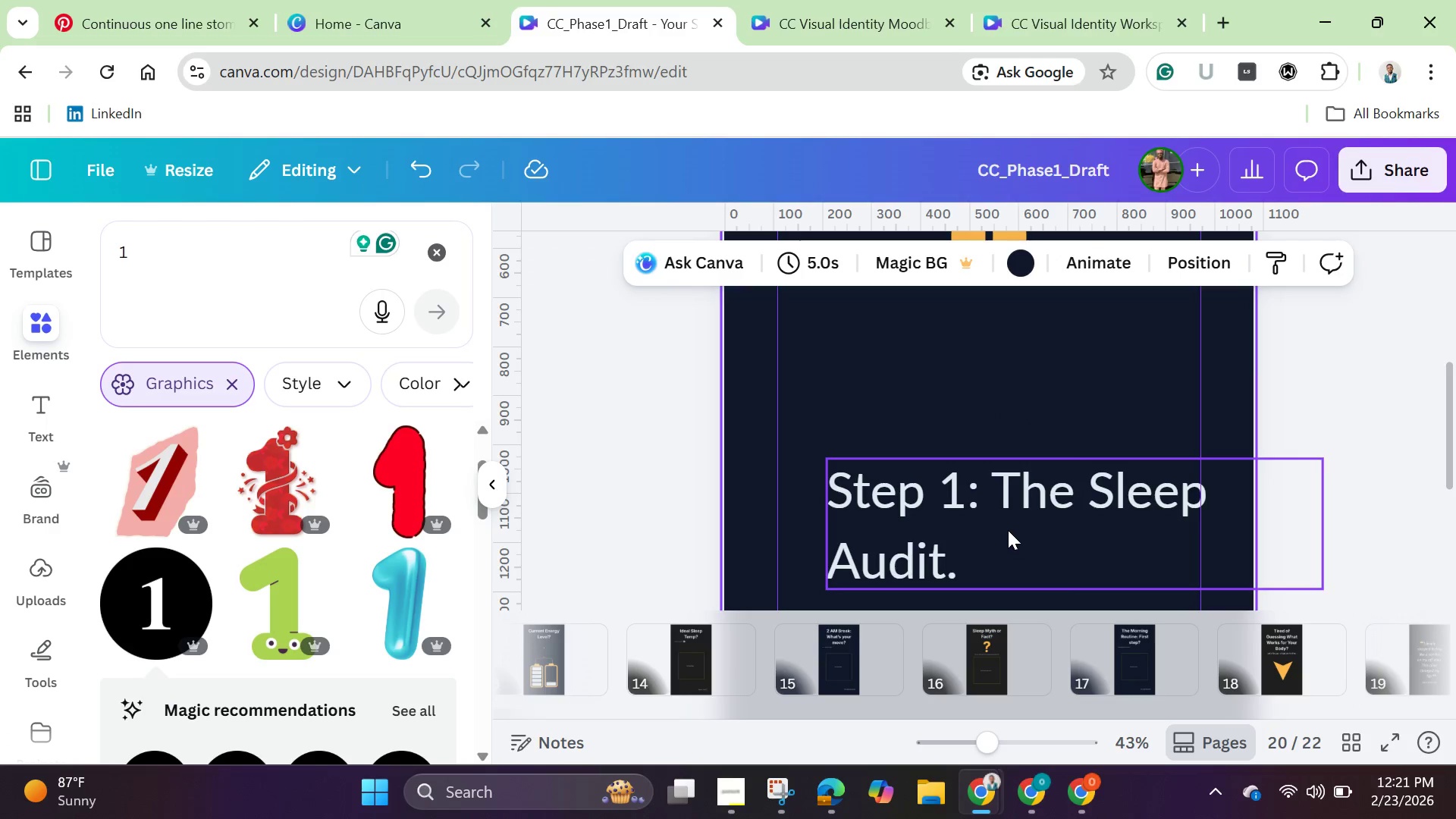 
left_click_drag(start_coordinate=[1006, 529], to_coordinate=[963, 366])
 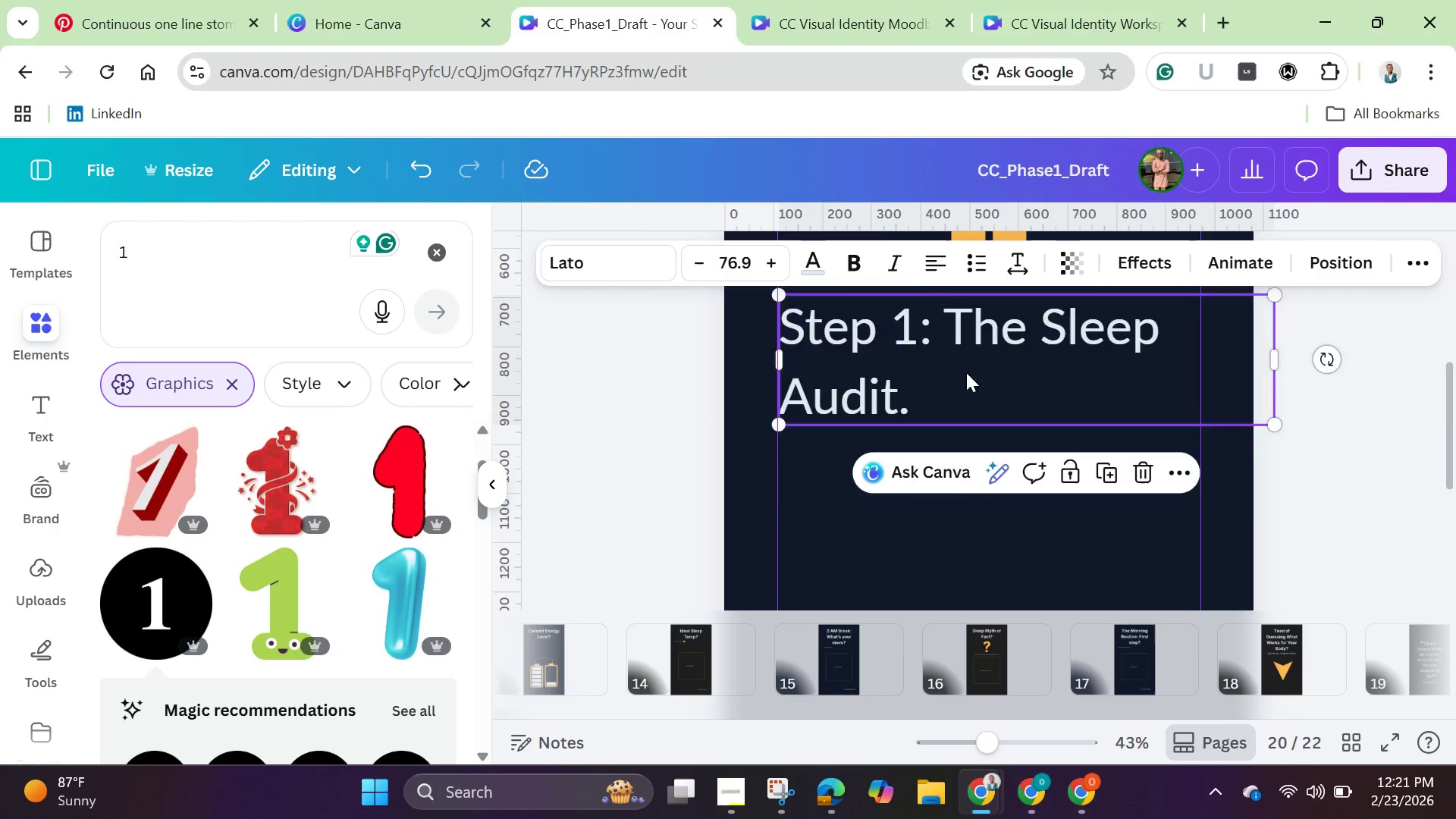 
scroll: coordinate [966, 372], scroll_direction: up, amount: 1.0
 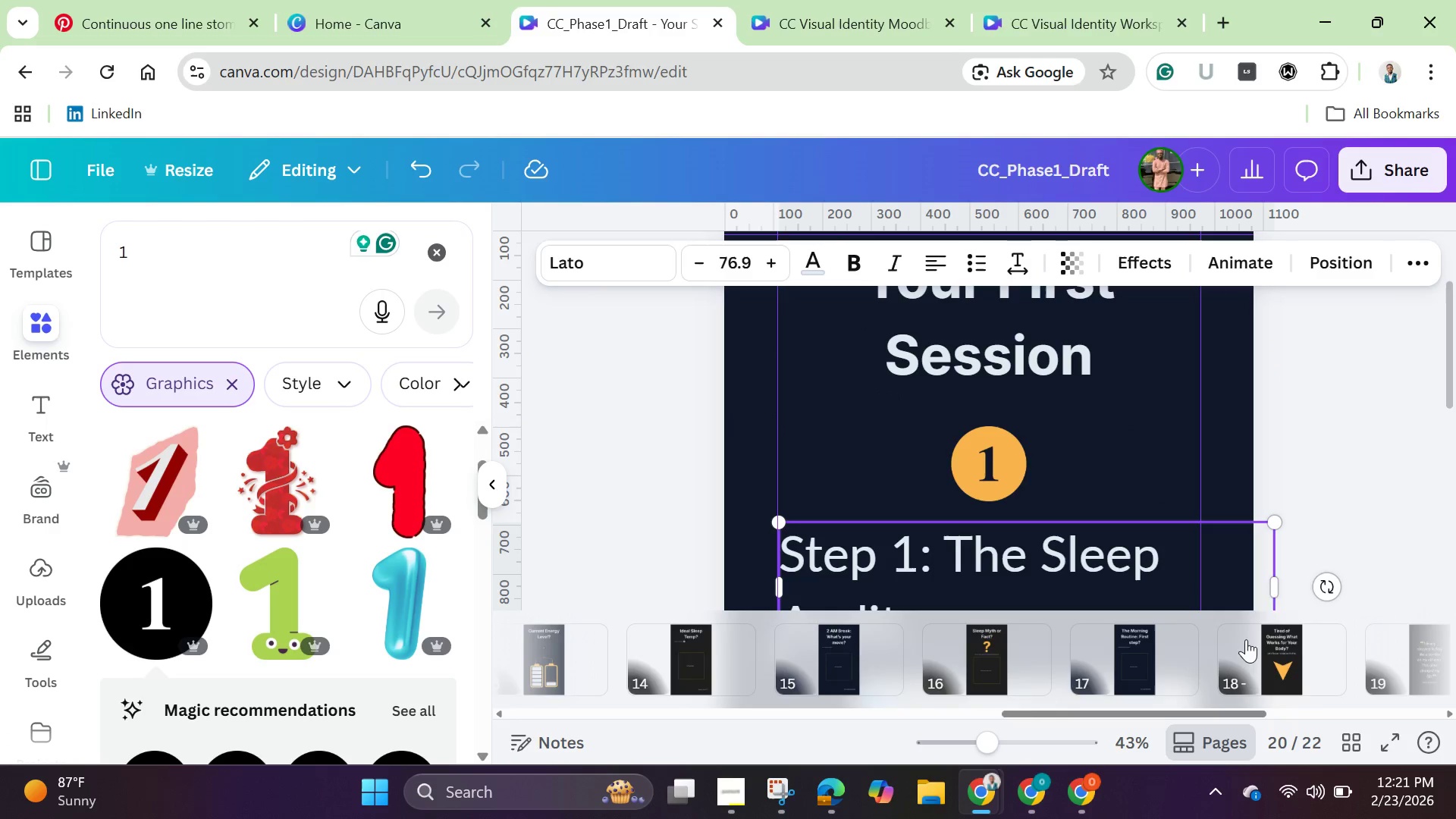 
scroll: coordinate [1262, 487], scroll_direction: down, amount: 2.0
 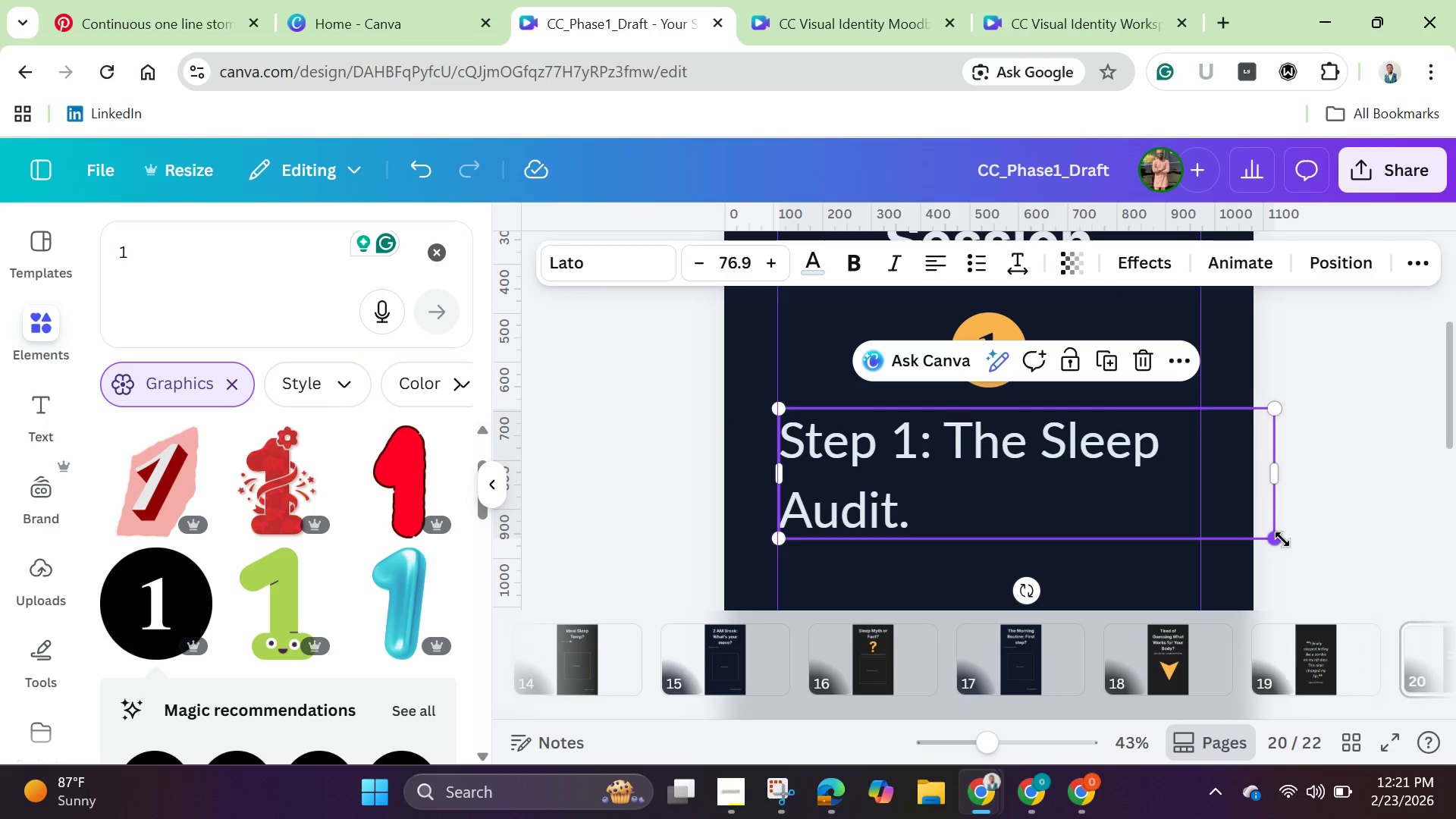 
left_click_drag(start_coordinate=[1282, 539], to_coordinate=[1150, 508])
 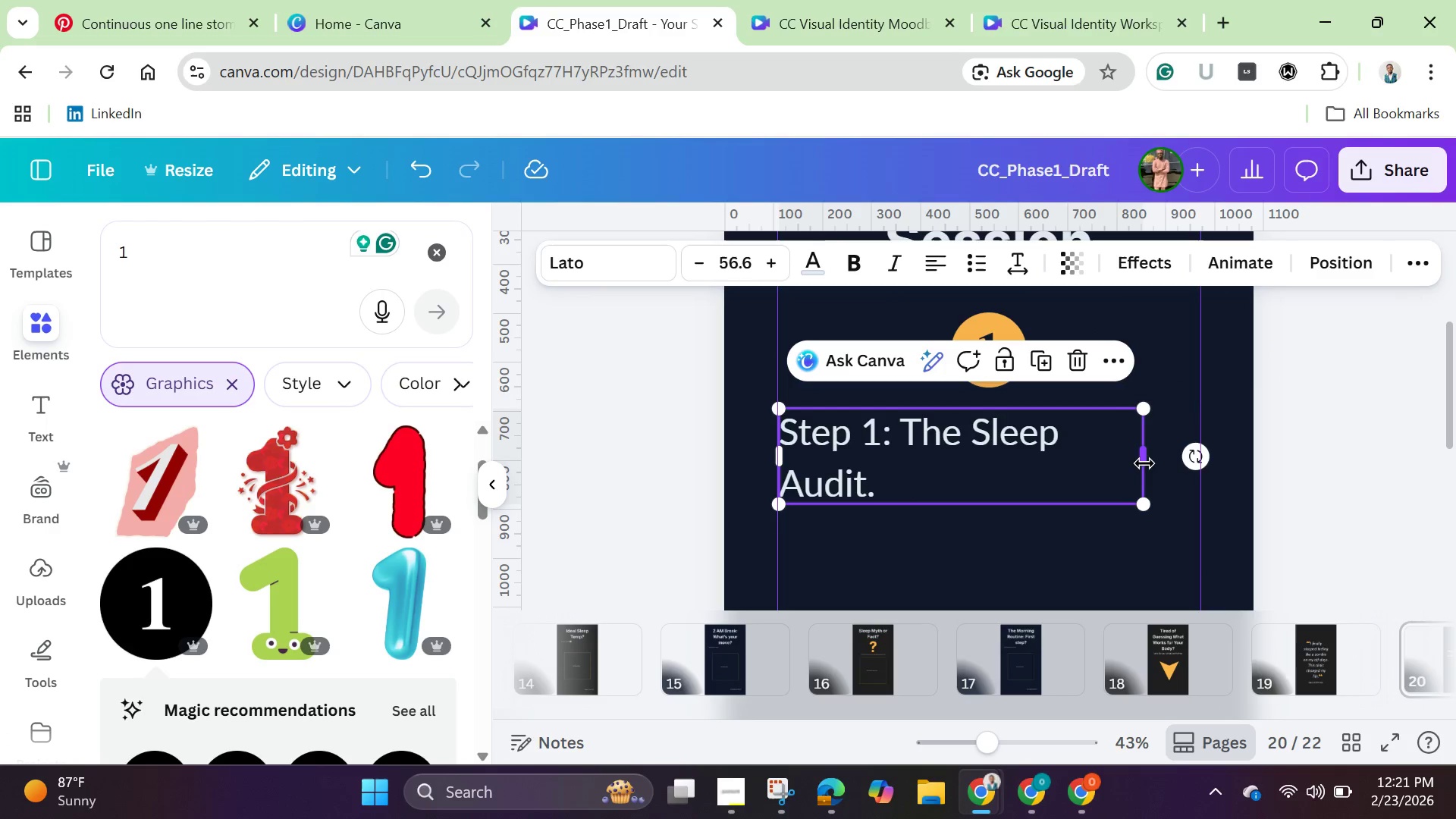 
left_click_drag(start_coordinate=[1144, 463], to_coordinate=[1193, 475])
 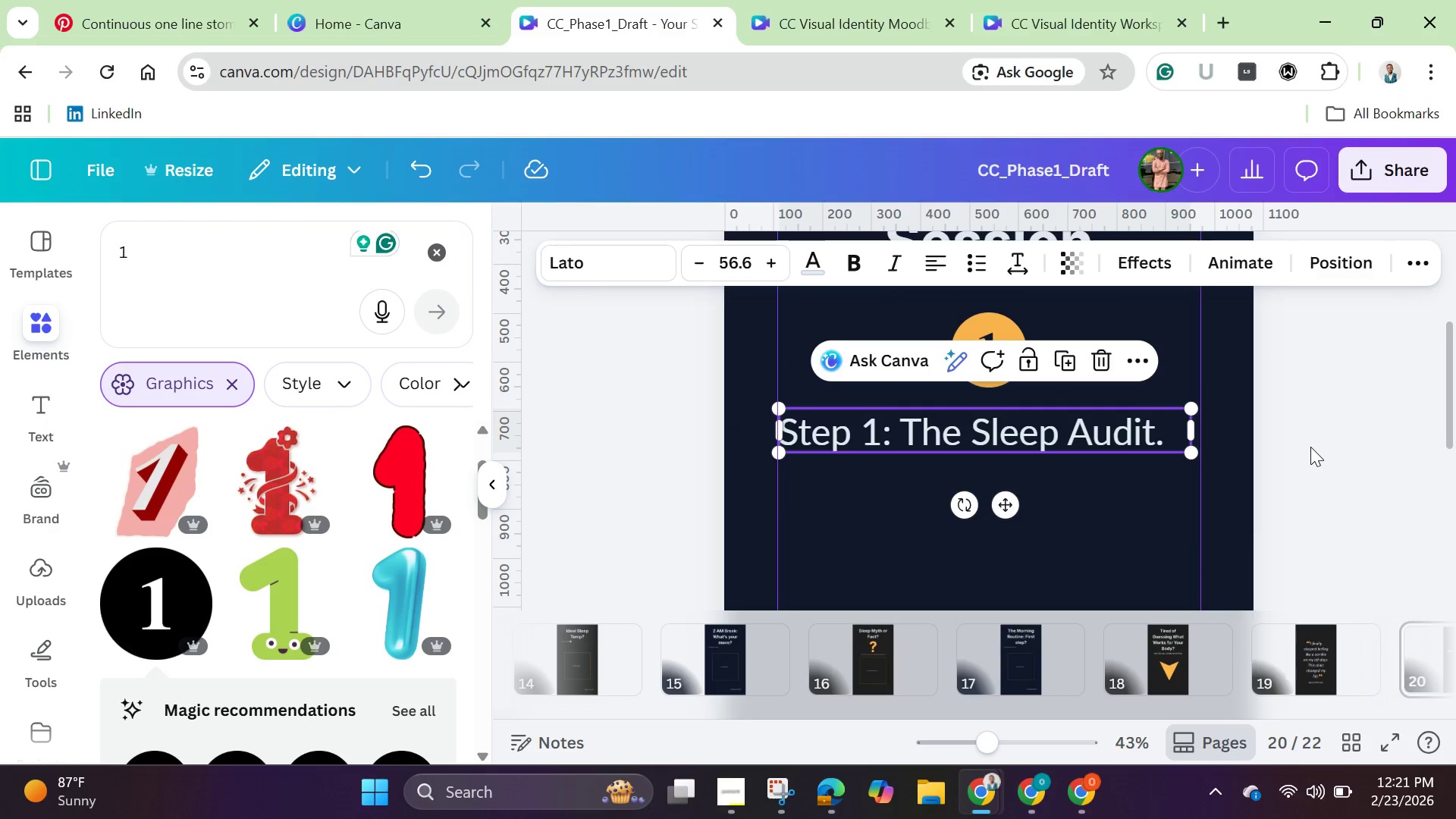 
left_click([1310, 447])
 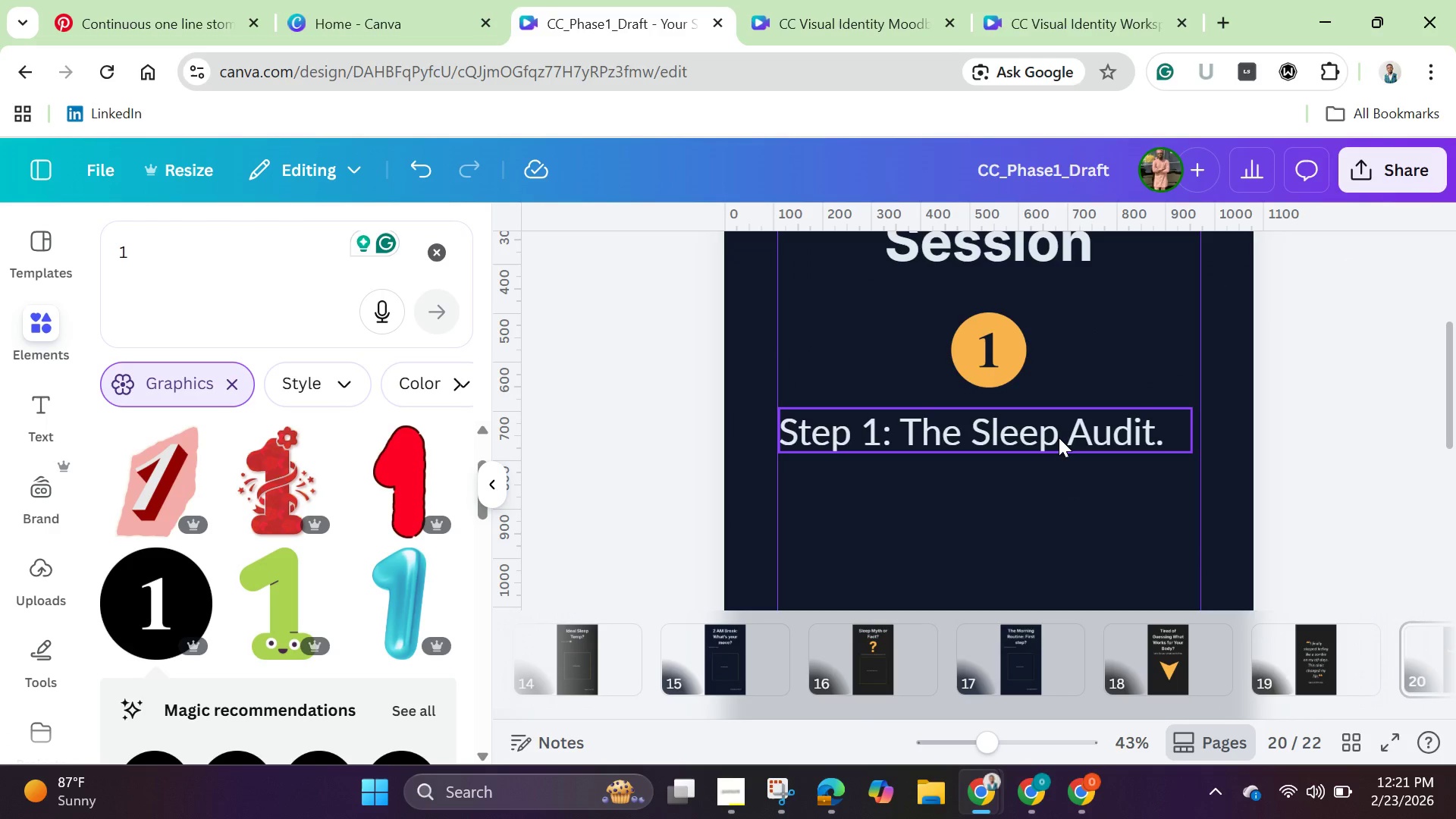 
left_click([1059, 437])
 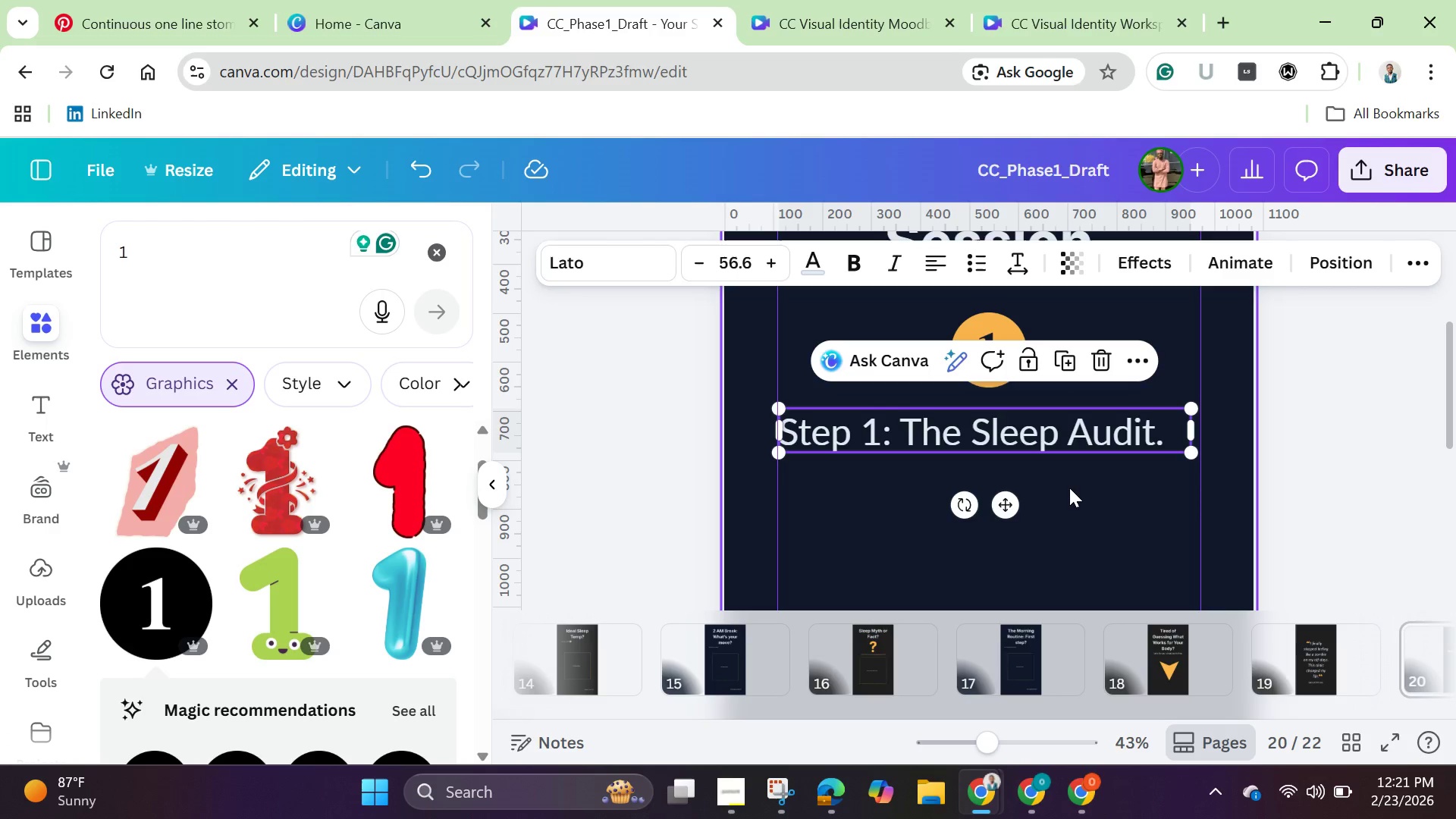 
left_click([1069, 488])
 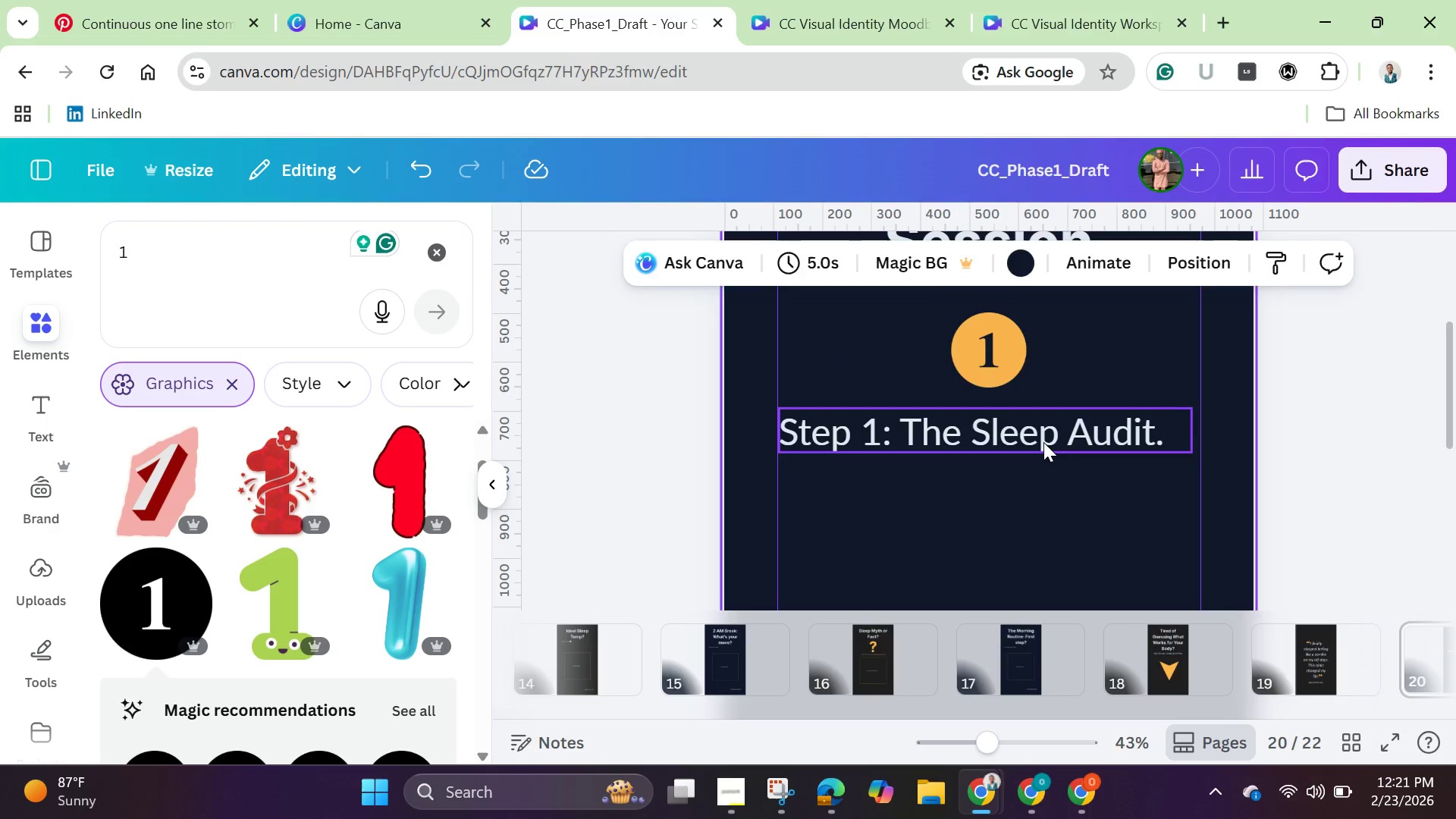 
left_click_drag(start_coordinate=[1042, 441], to_coordinate=[1062, 366])
 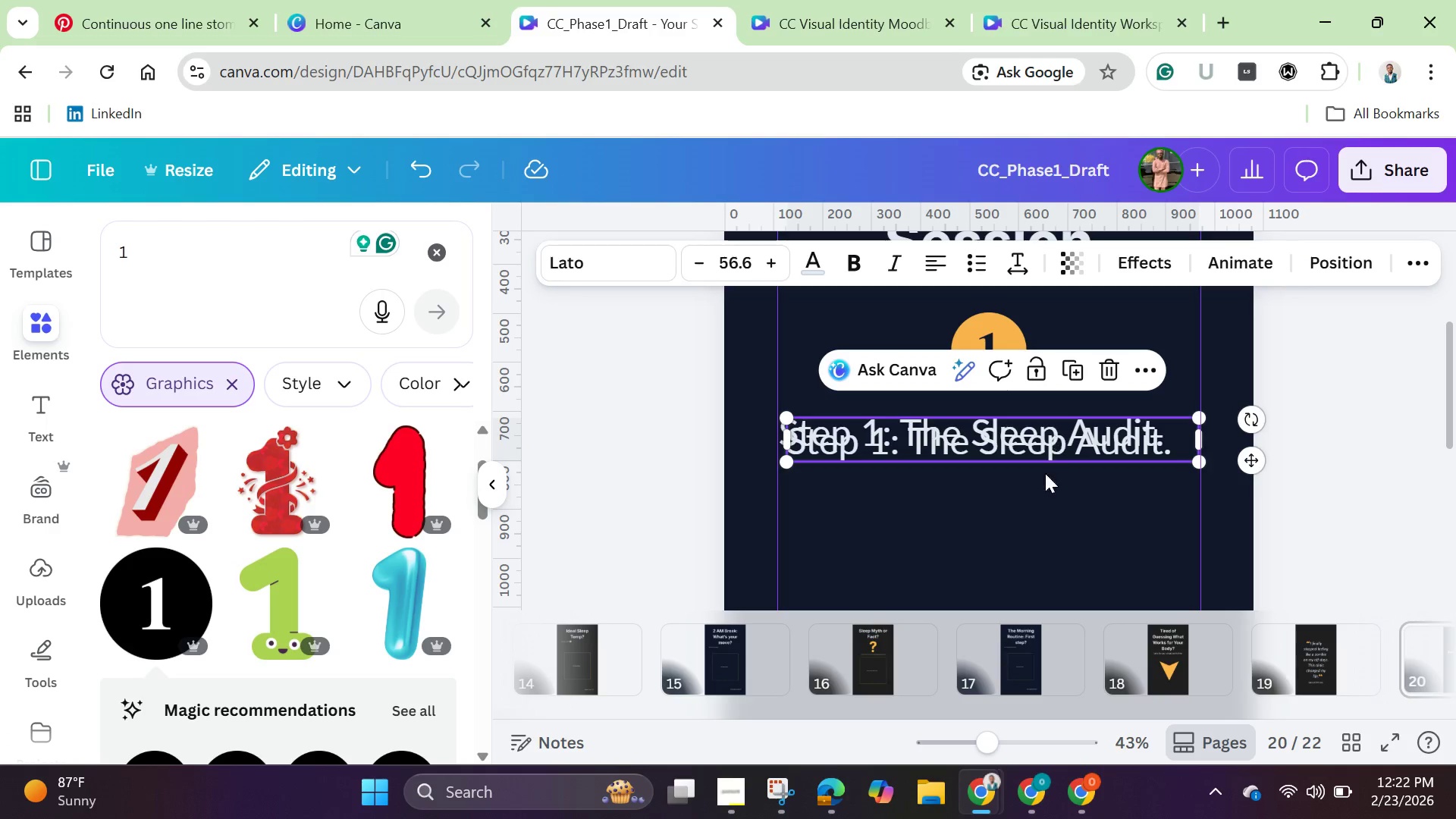 
key(ArrowDown)
 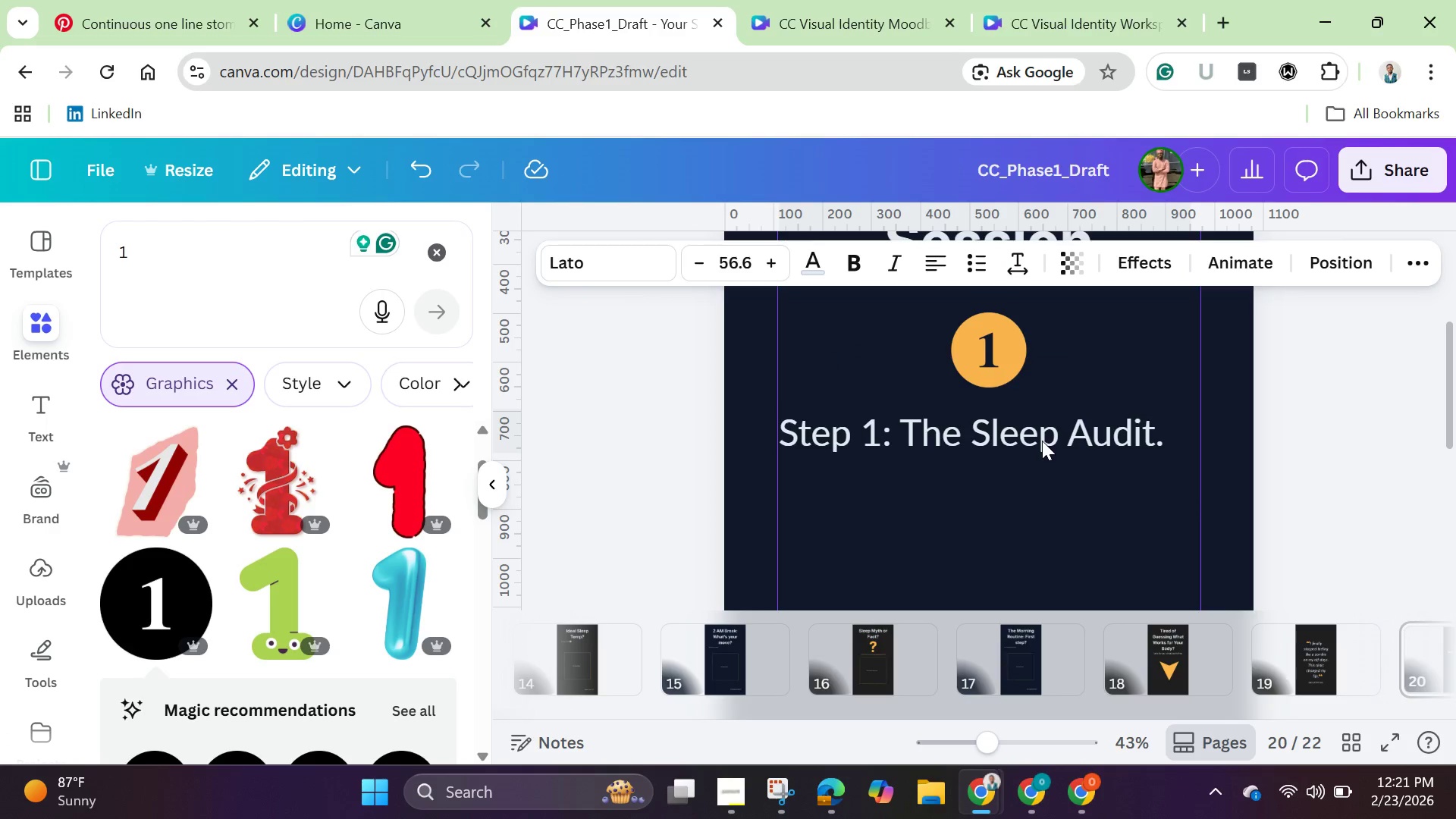 
key(ArrowDown)
 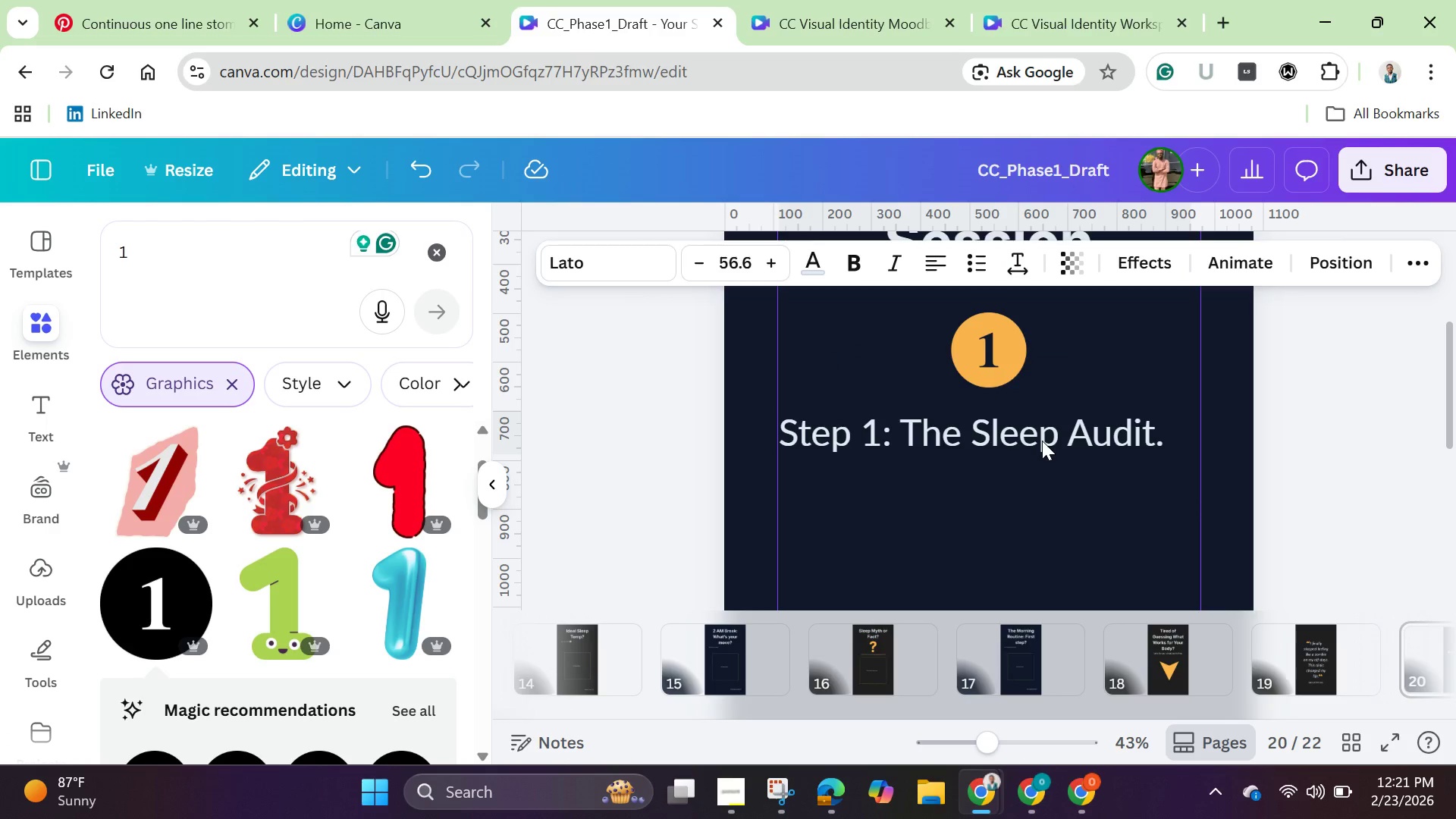 
key(ArrowDown)
 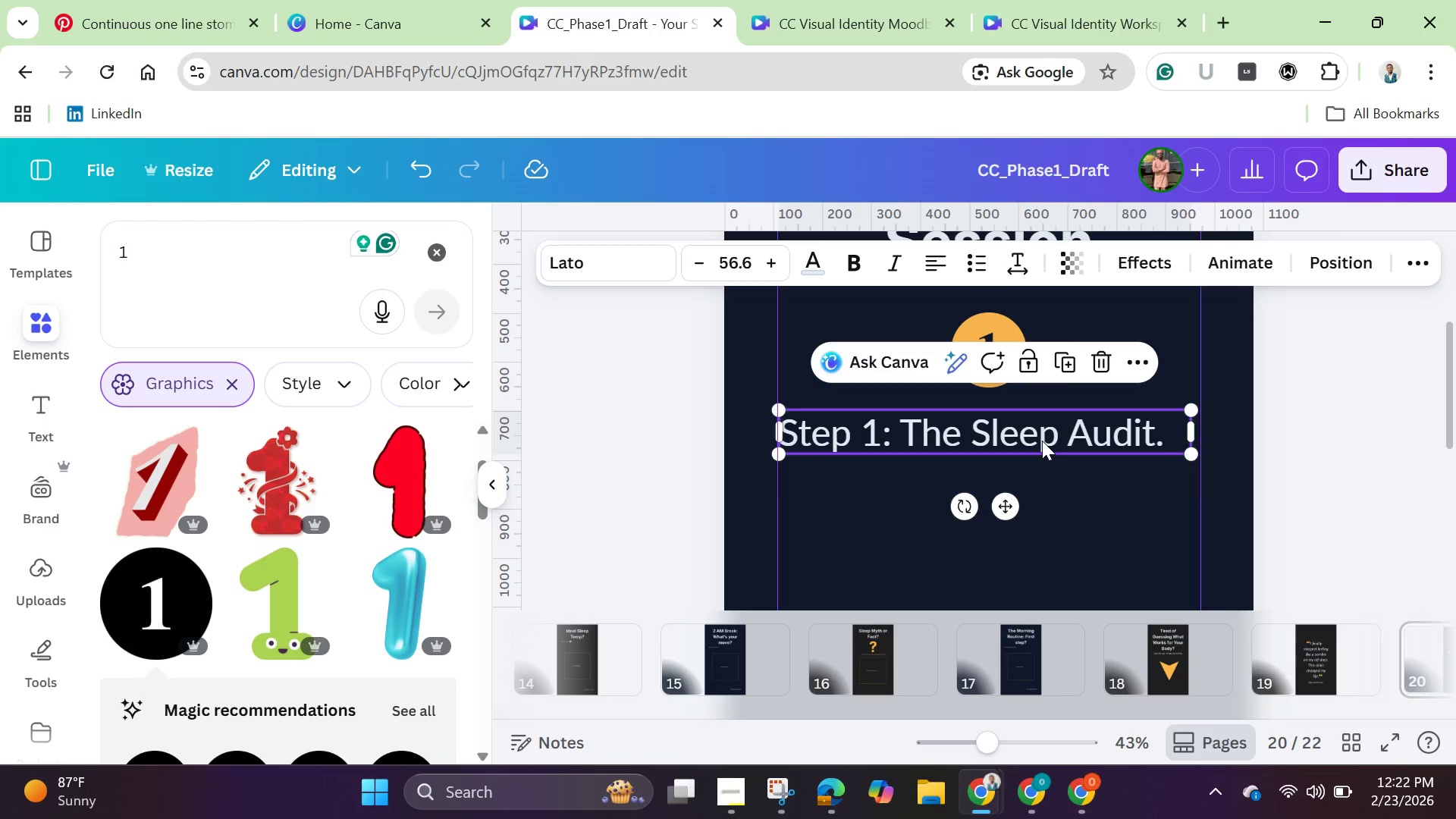 
left_click([1062, 366])
 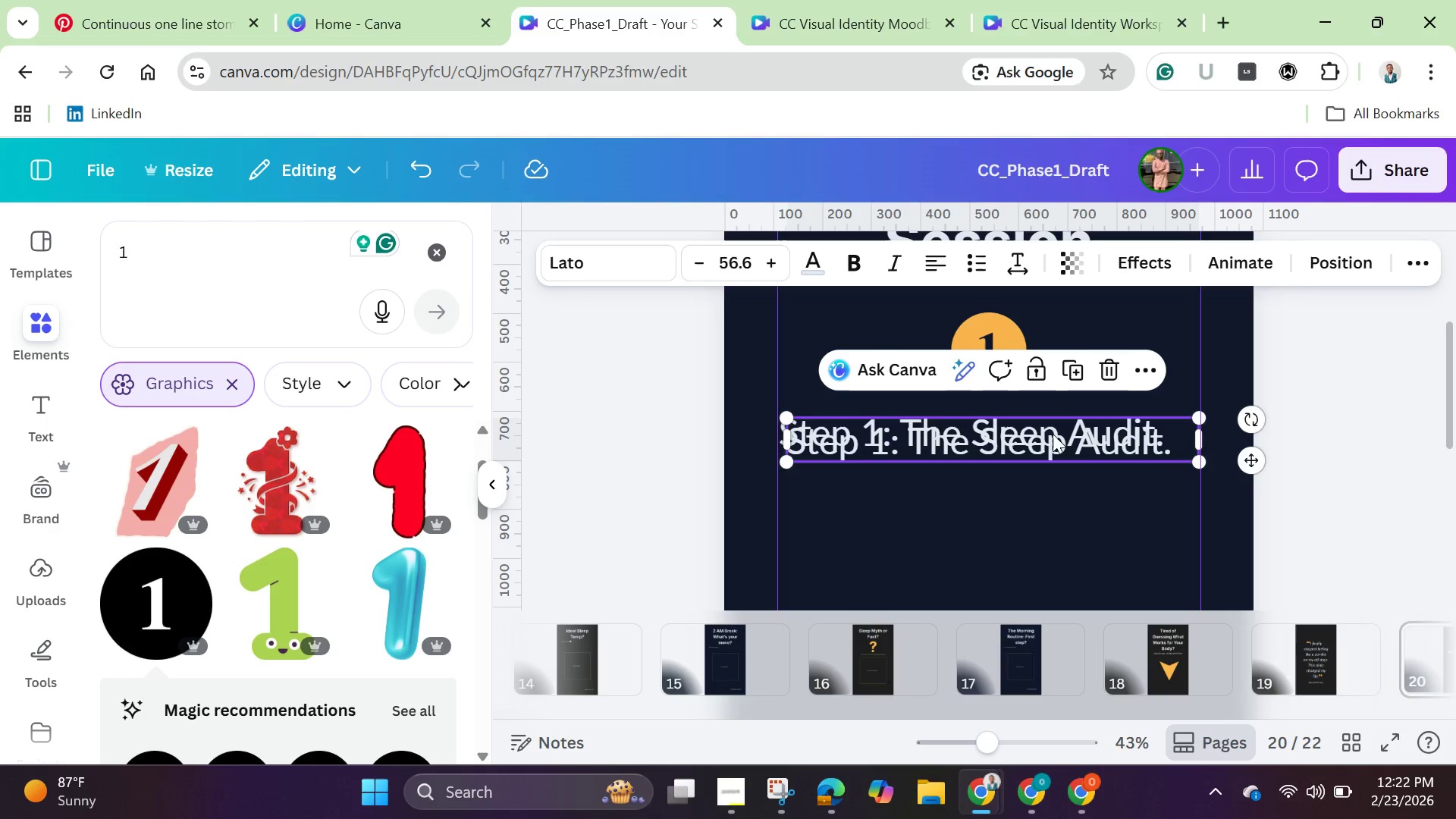 
left_click_drag(start_coordinate=[1053, 434], to_coordinate=[1043, 479])
 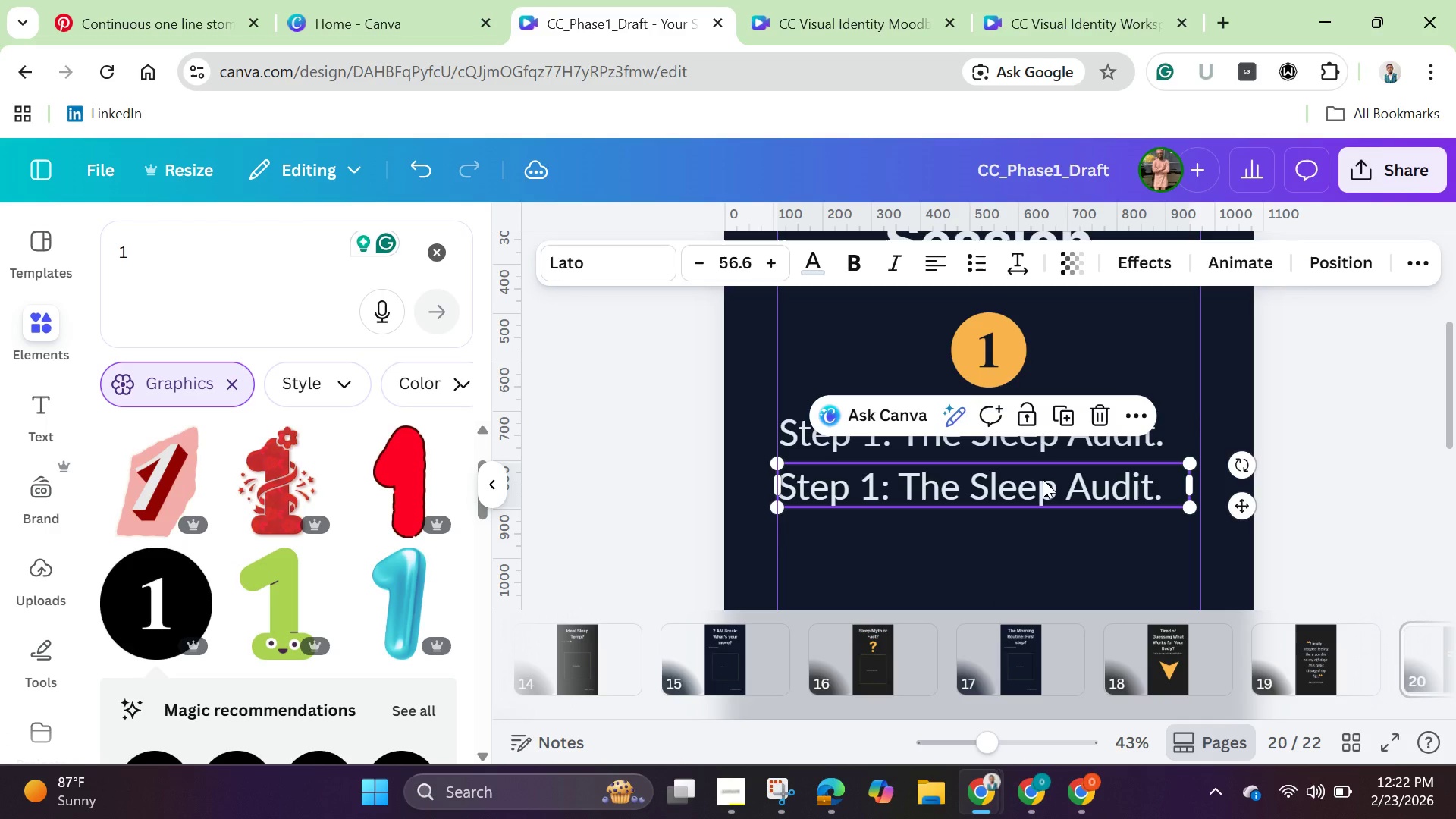 
left_click([1043, 479])
 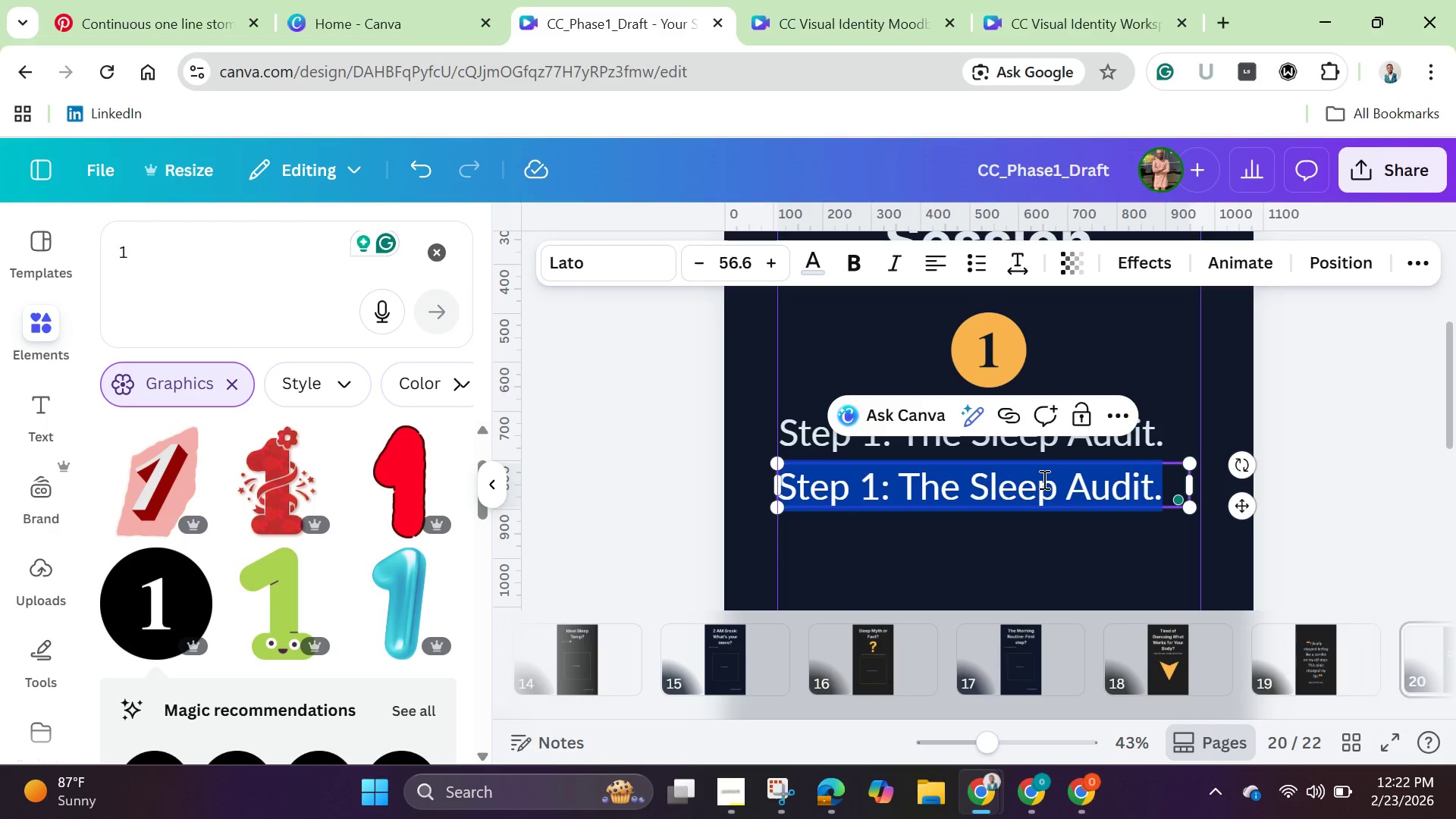 
key(Backspace)
type(We analze your work schedule )
 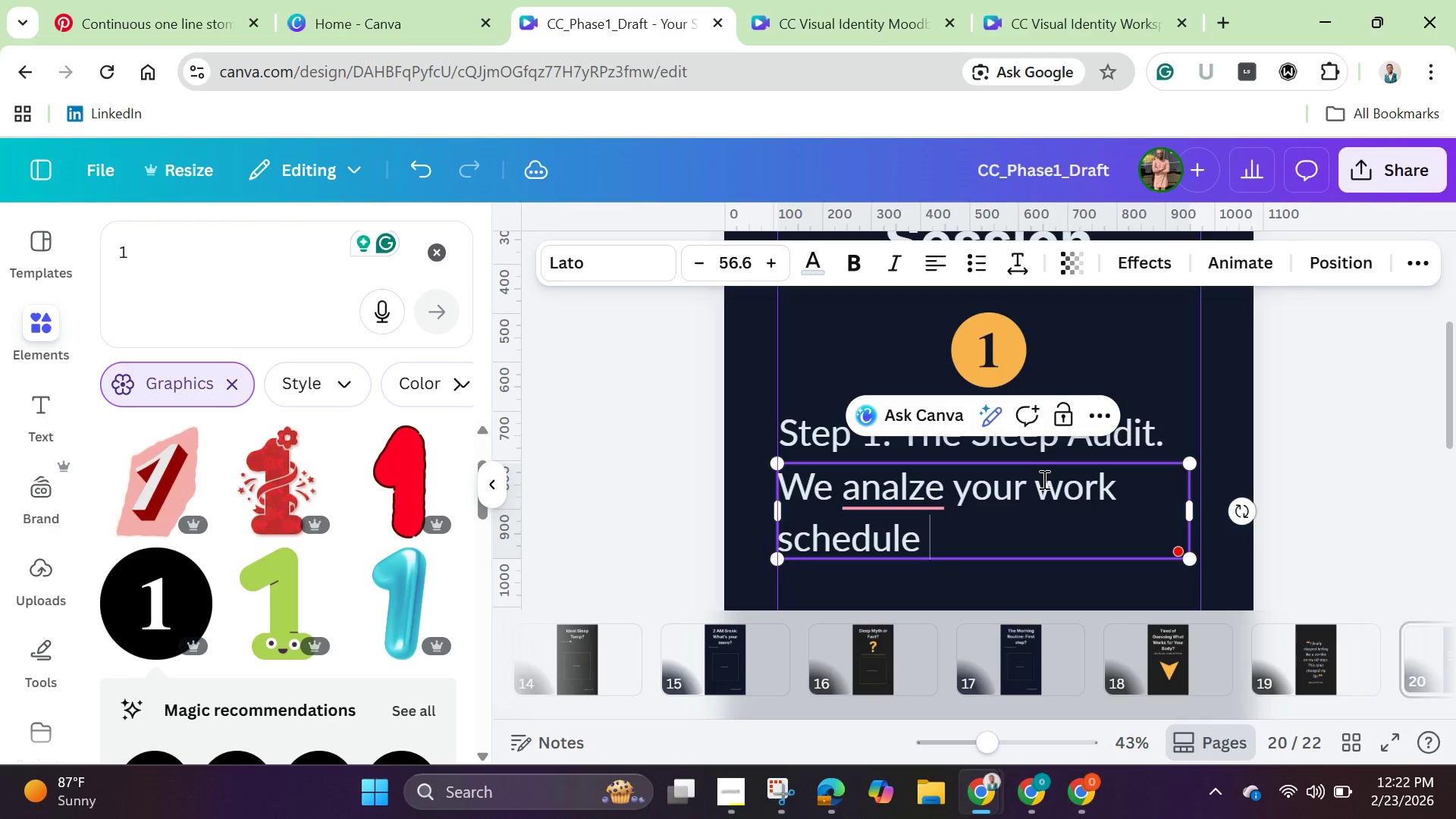 
key(Backspace)
type(.)
key(Backspace)
type(, light exposure and meal times to find the problem.)
 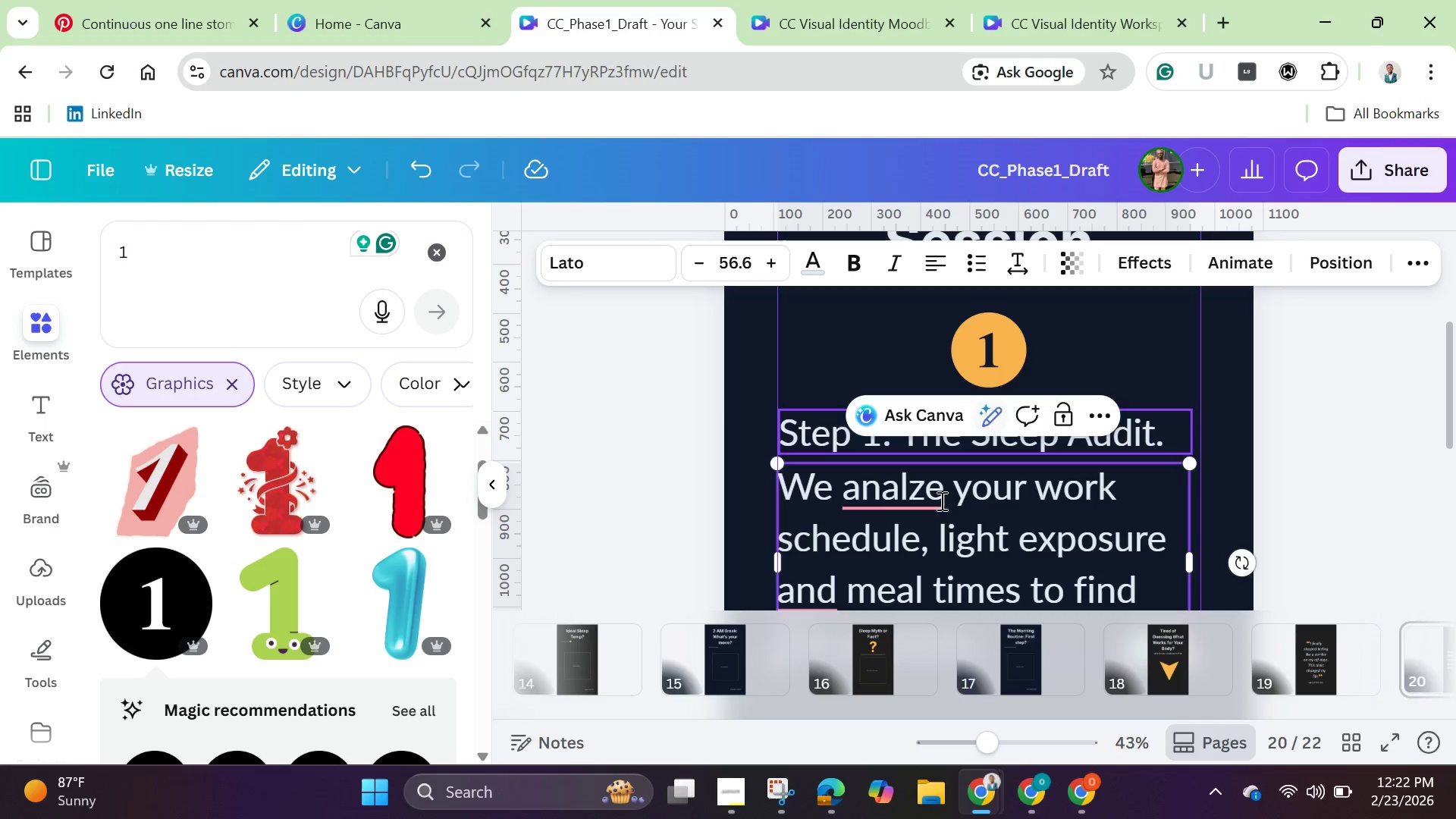 
left_click([931, 497])
 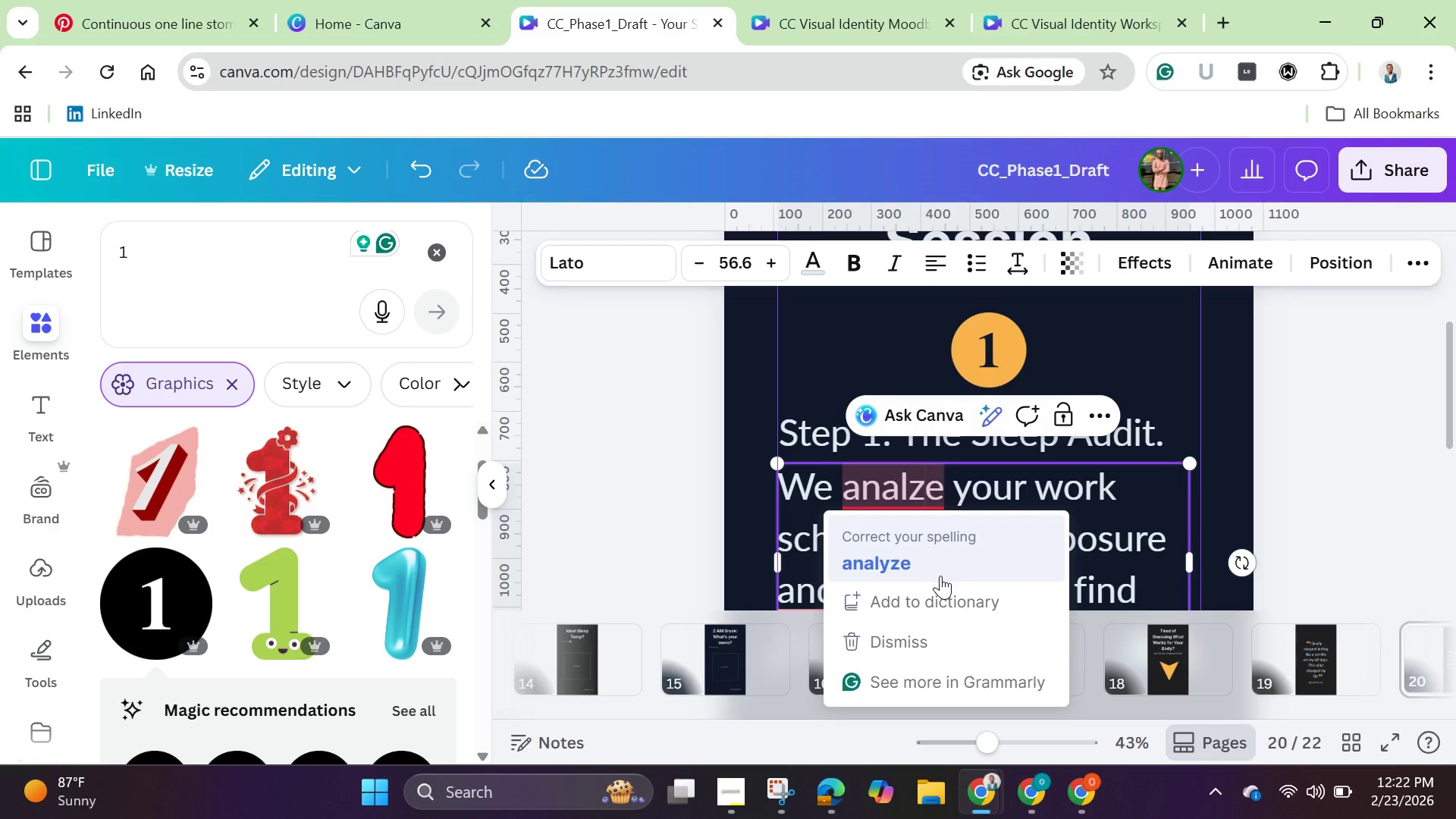 
left_click([940, 576])
 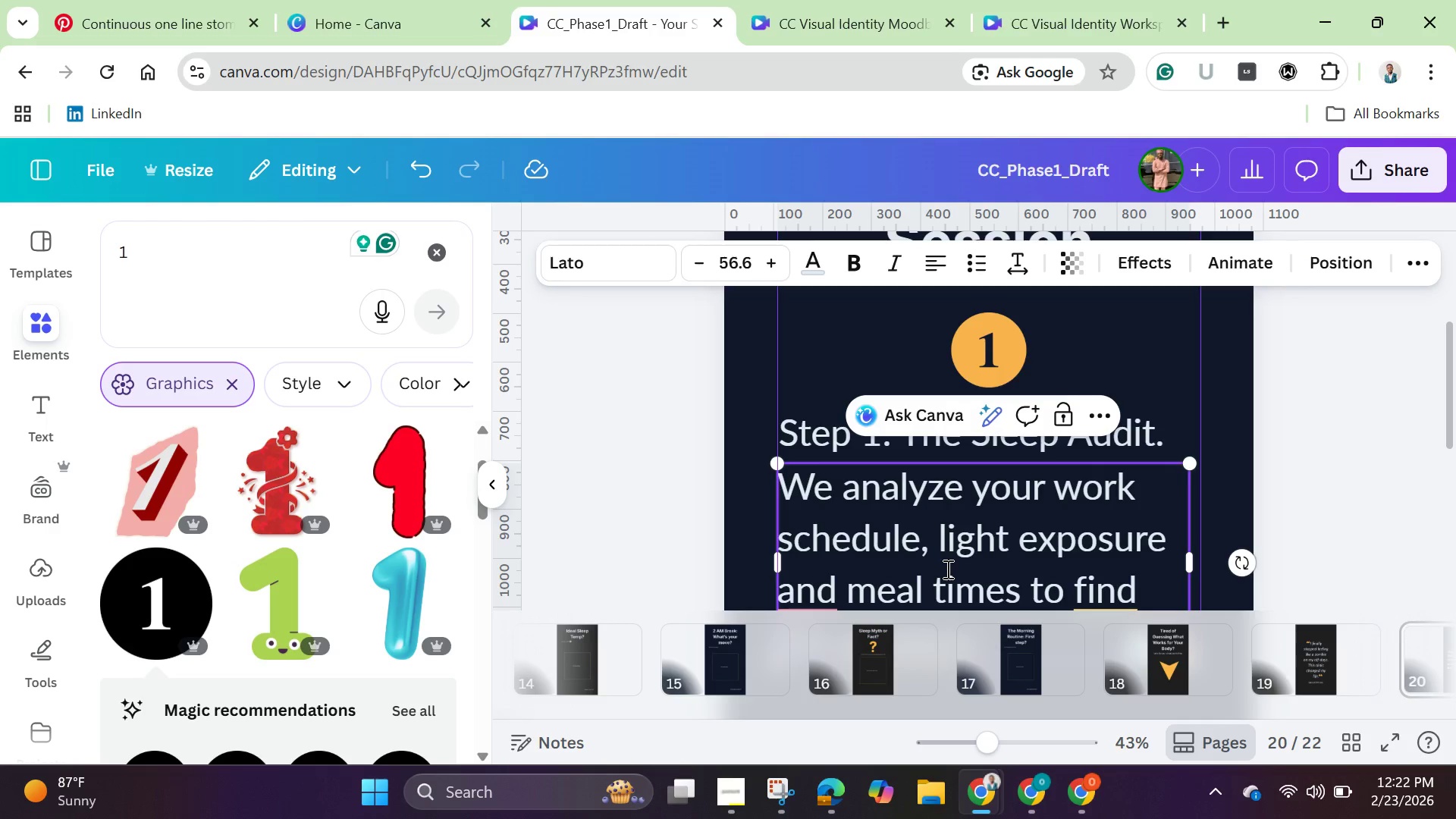 
scroll: coordinate [947, 570], scroll_direction: down, amount: 1.0
 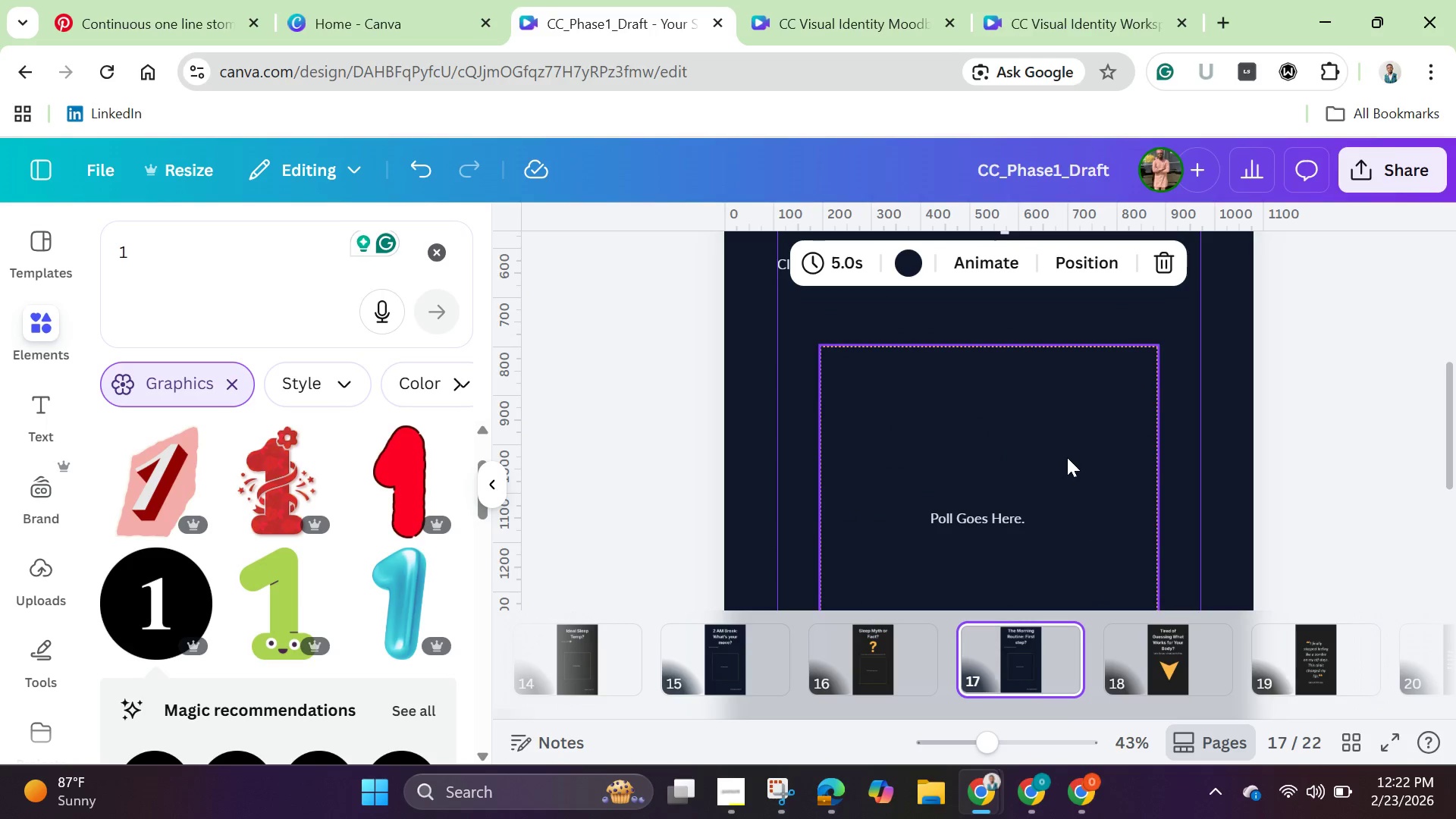 
left_click([1303, 658])
 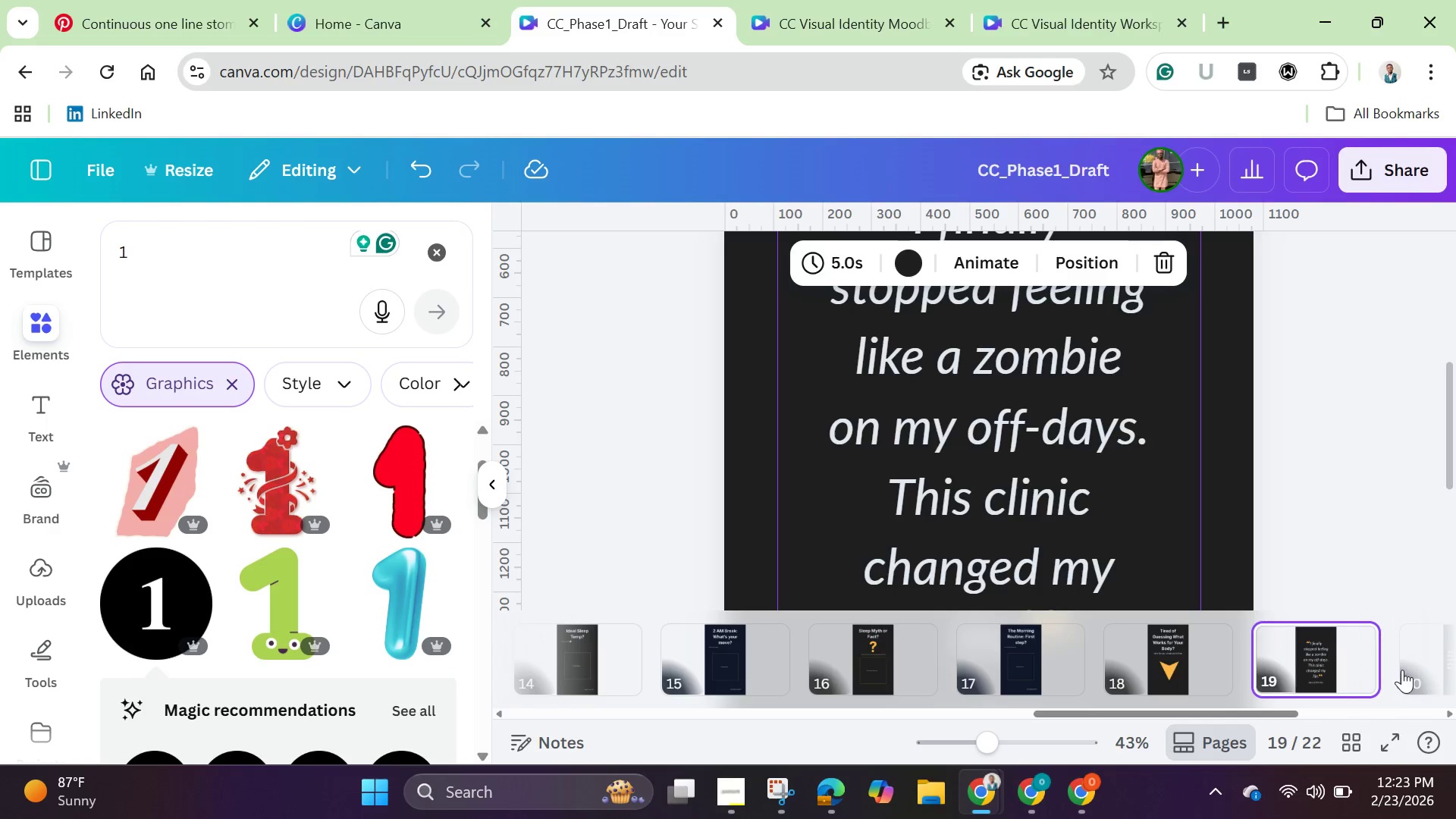 
left_click([1410, 657])
 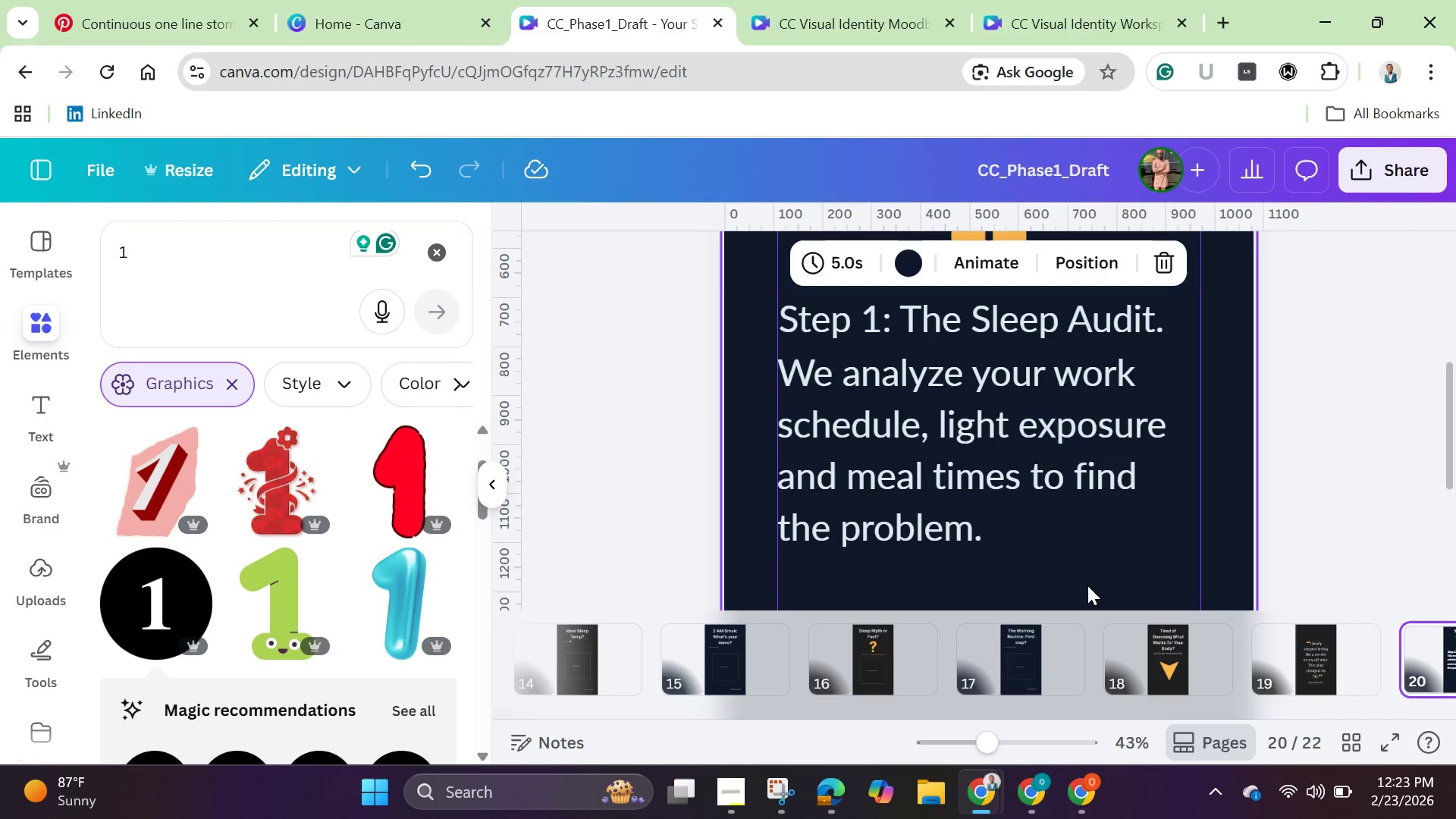 
scroll: coordinate [1079, 571], scroll_direction: up, amount: 1.0
 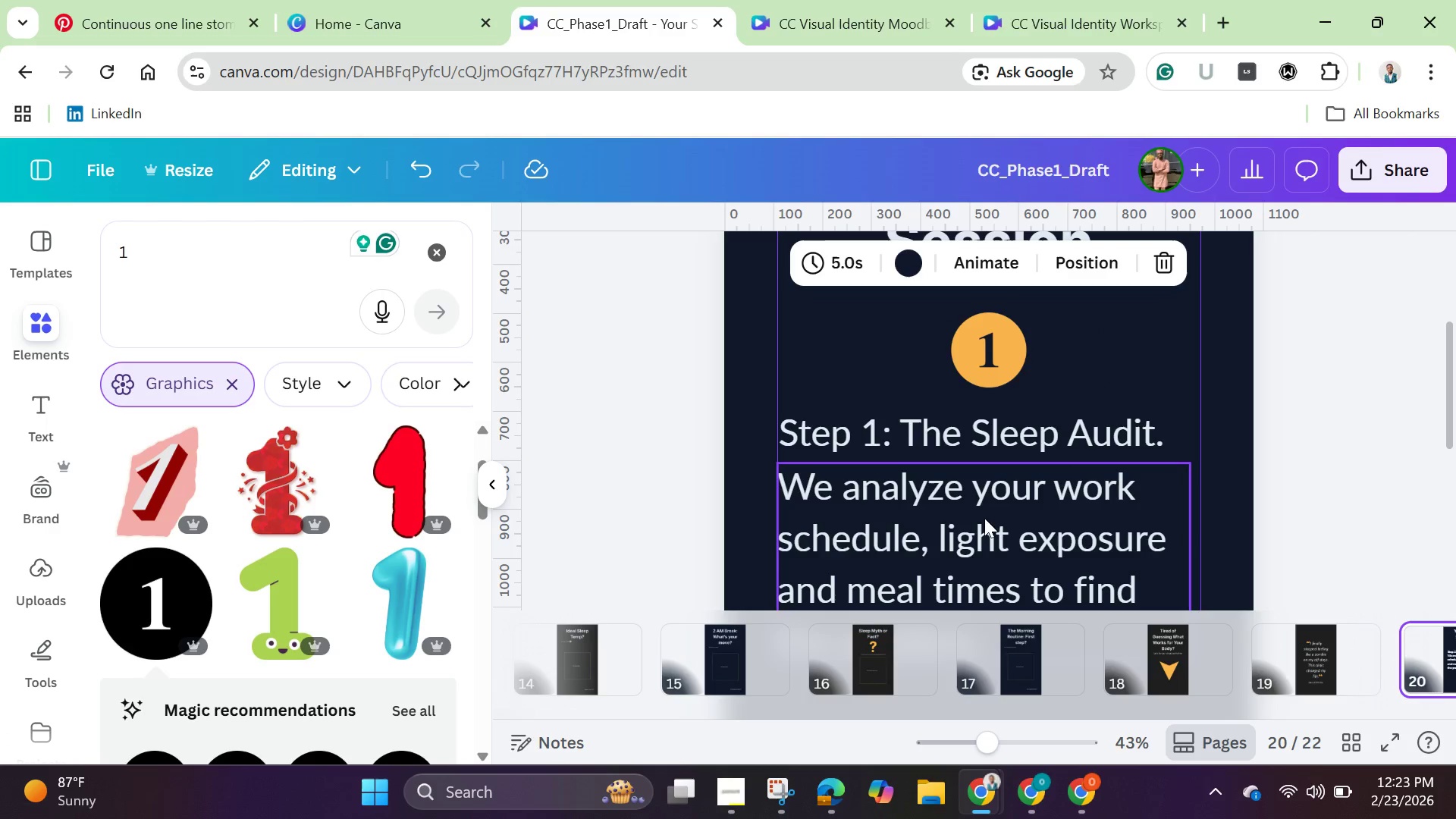 
left_click([976, 511])
 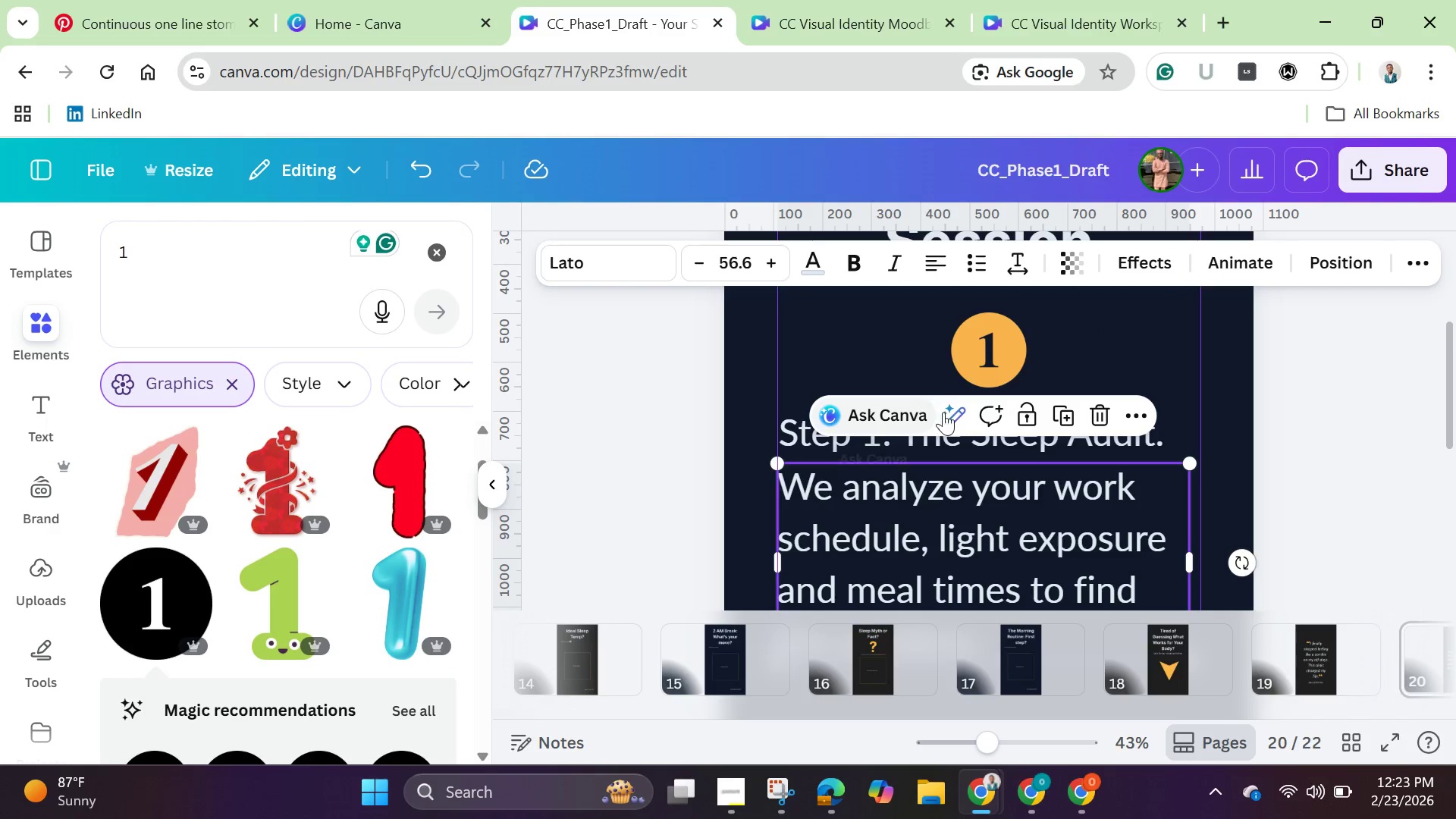 
left_click([948, 411])
 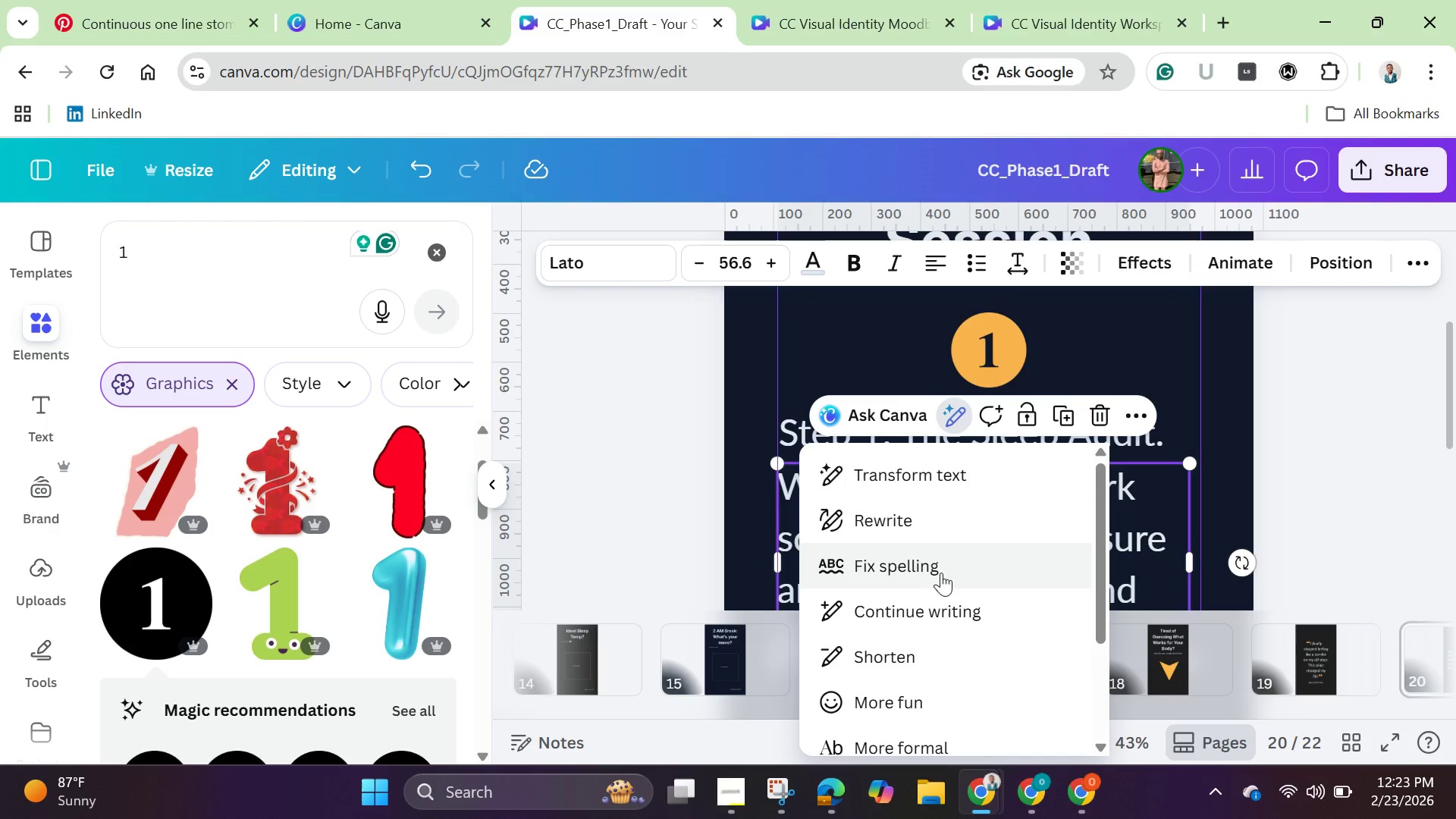 
left_click([940, 567])
 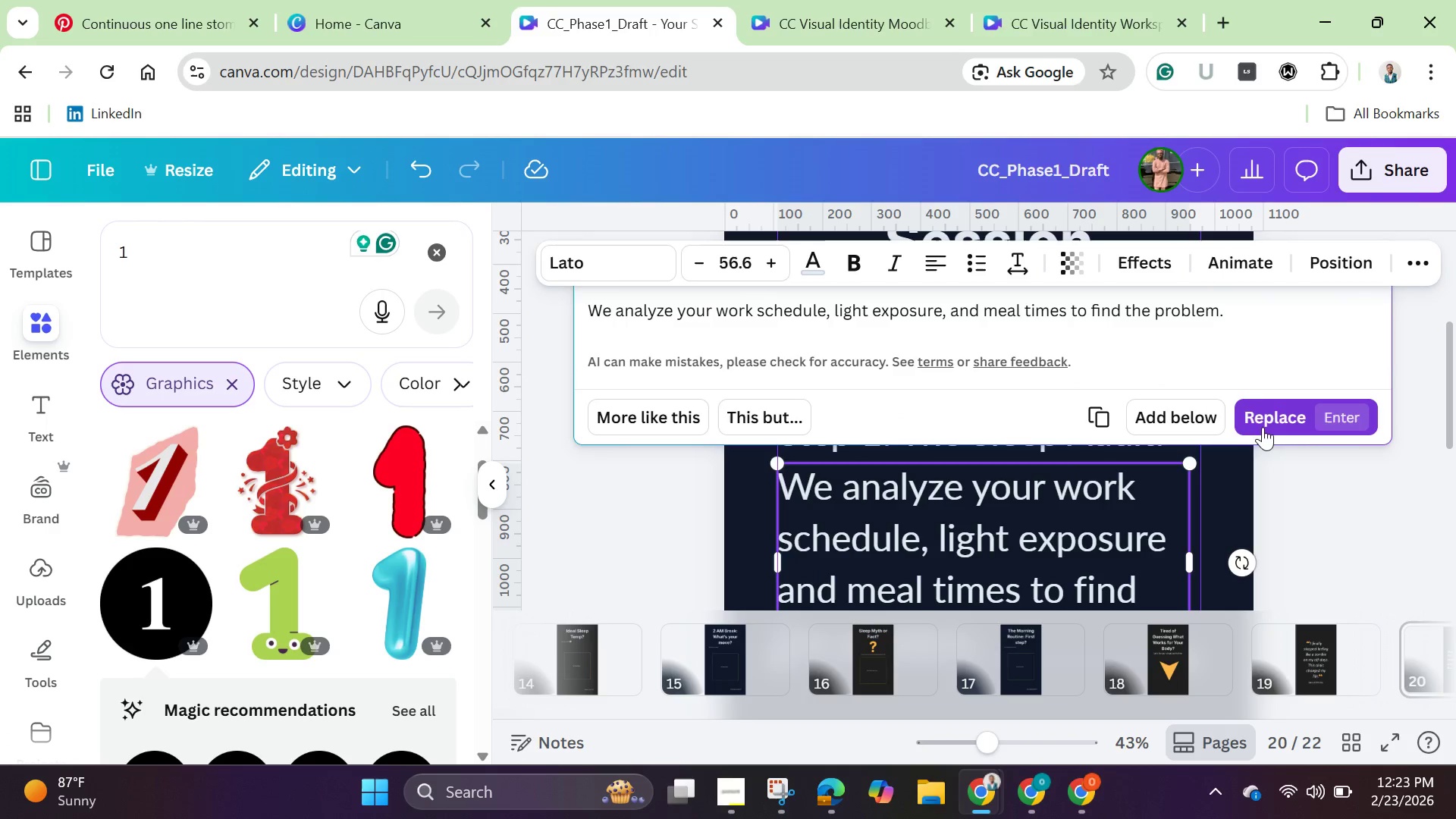 
left_click([1263, 421])
 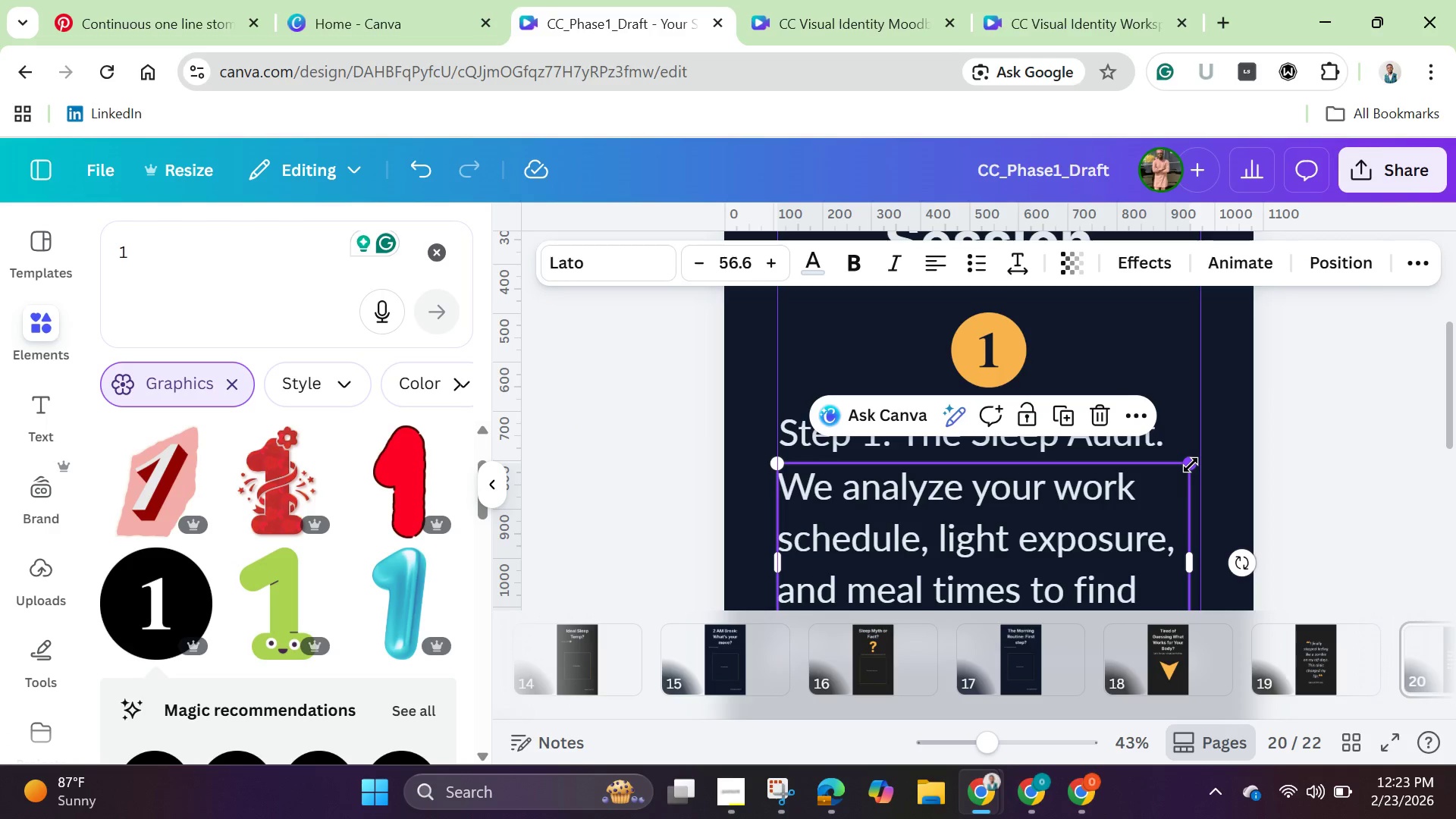 
left_click_drag(start_coordinate=[1190, 465], to_coordinate=[1051, 560])
 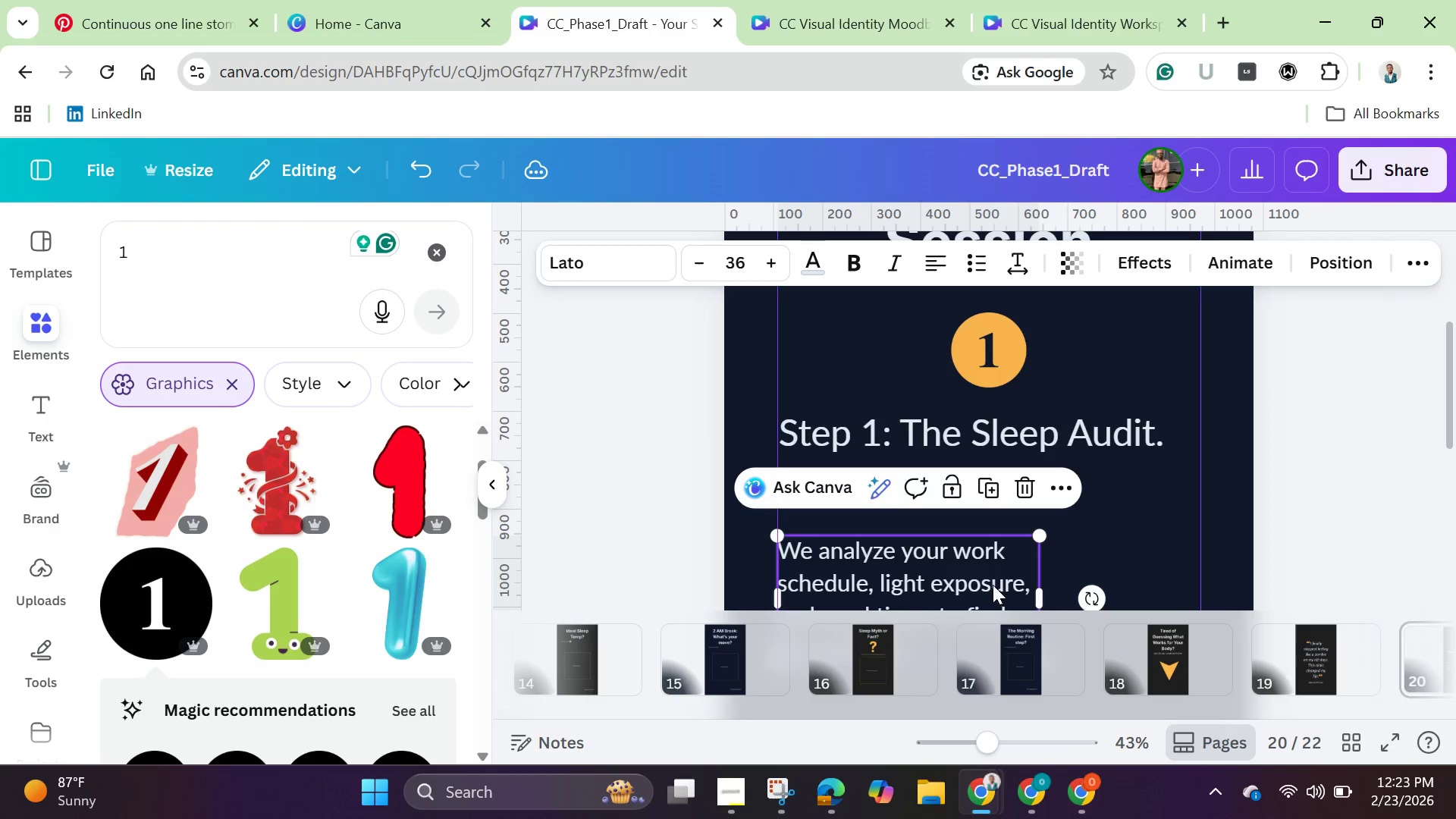 
left_click_drag(start_coordinate=[992, 584], to_coordinate=[1000, 519])
 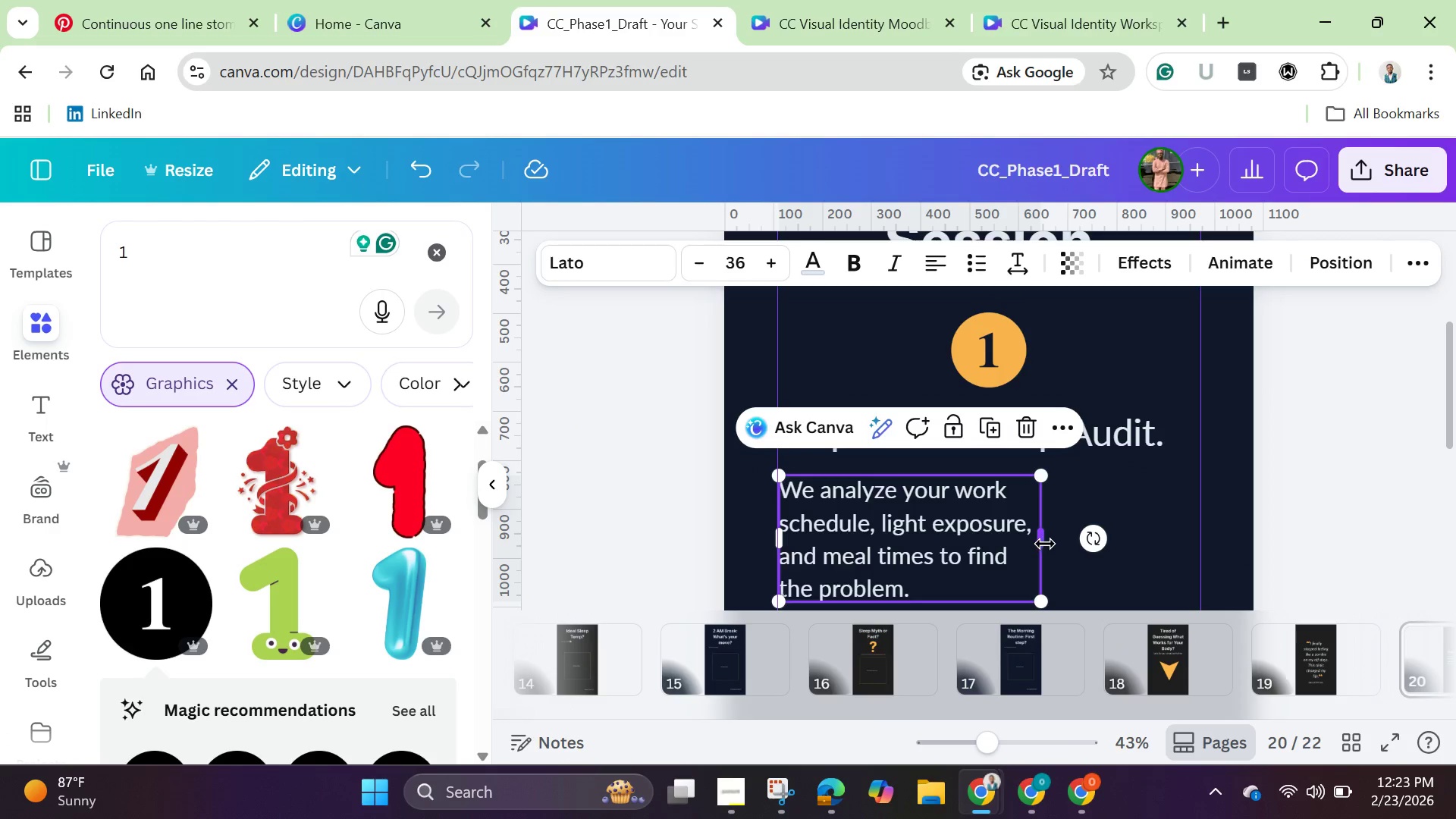 
left_click_drag(start_coordinate=[1045, 544], to_coordinate=[1196, 552])
 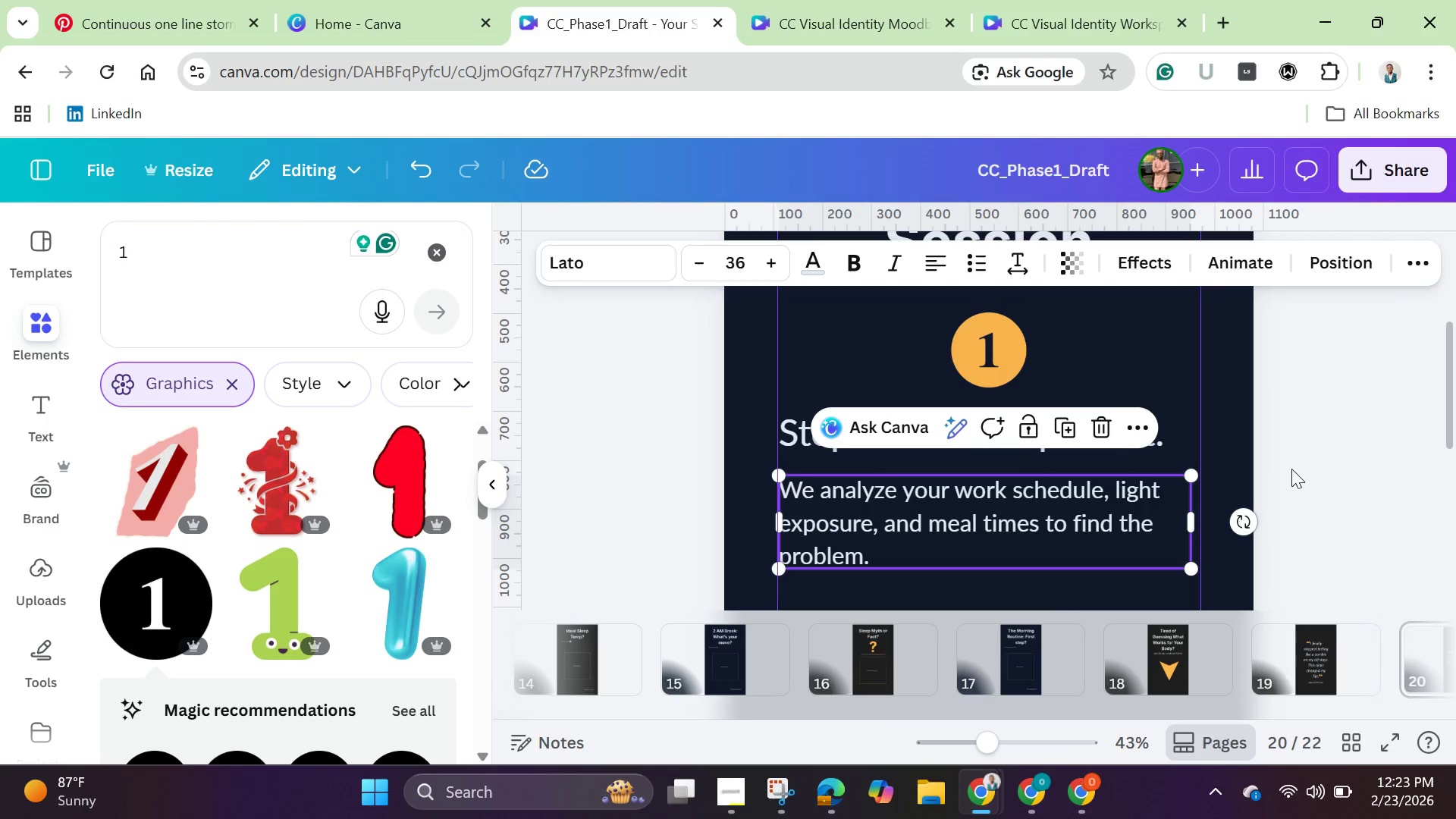 
left_click([1291, 468])
 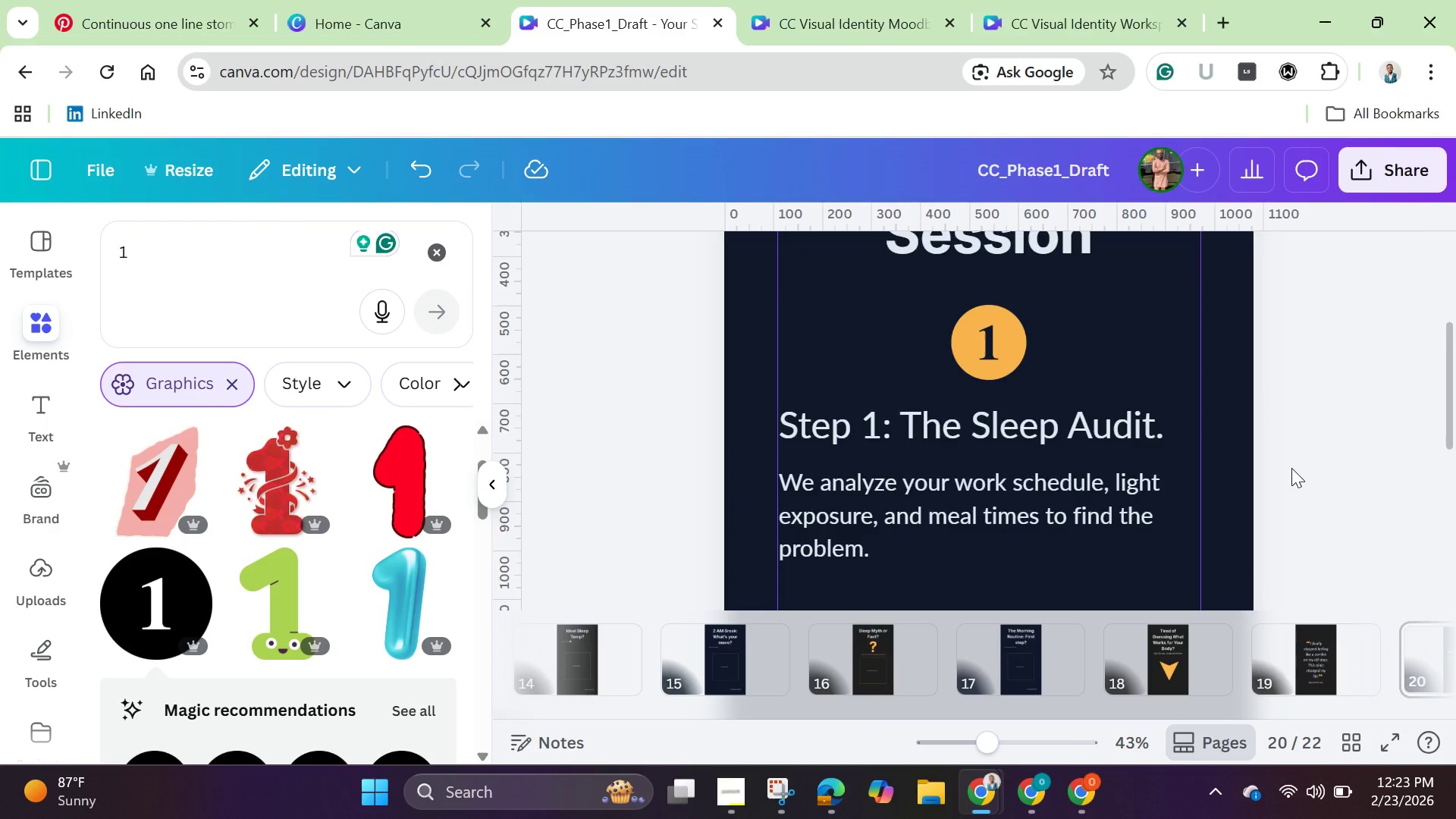 
scroll: coordinate [1291, 468], scroll_direction: down, amount: 2.0
 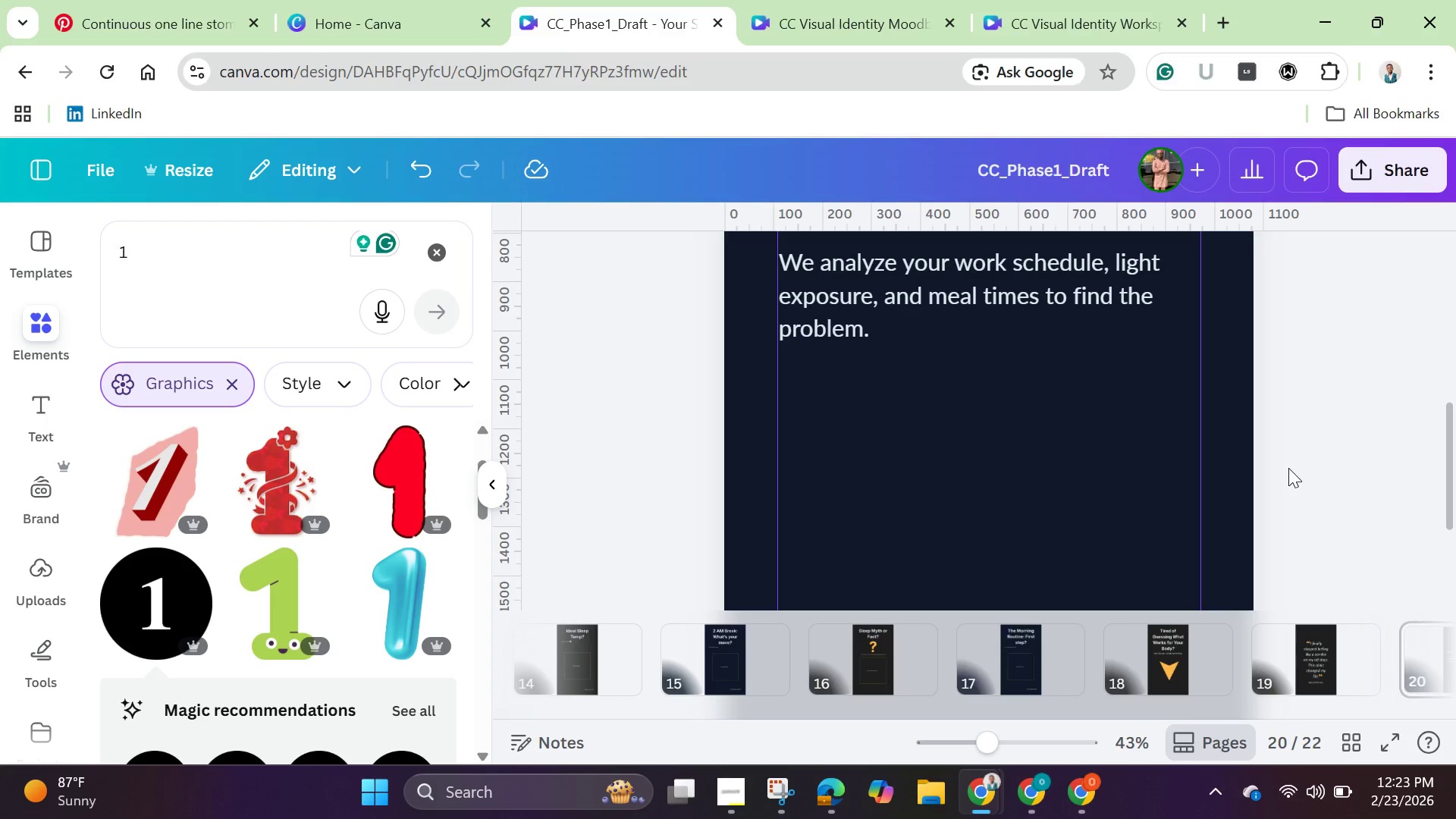 
wait(8.12)
 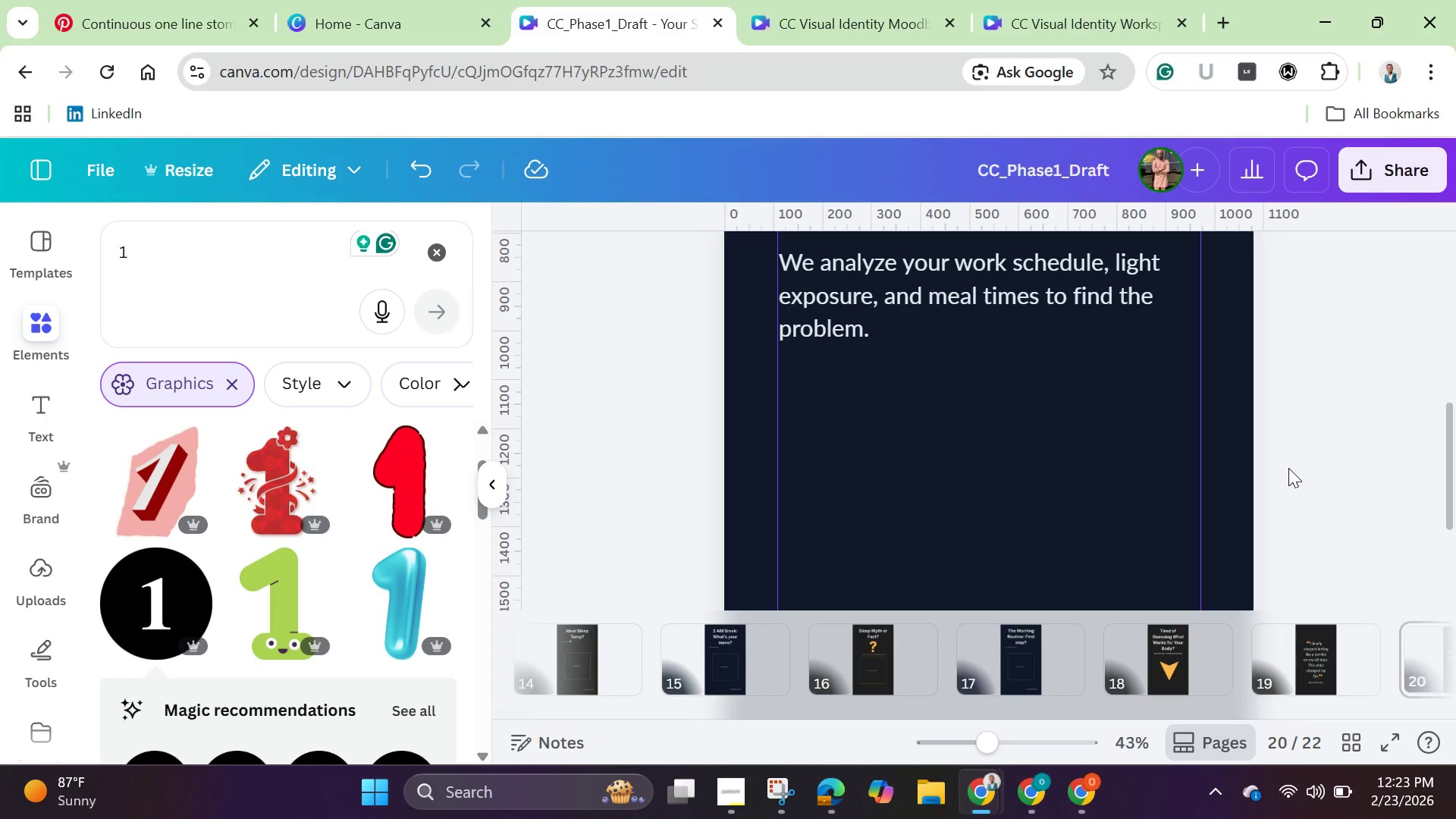 
left_click_drag(start_coordinate=[977, 737], to_coordinate=[930, 732])
 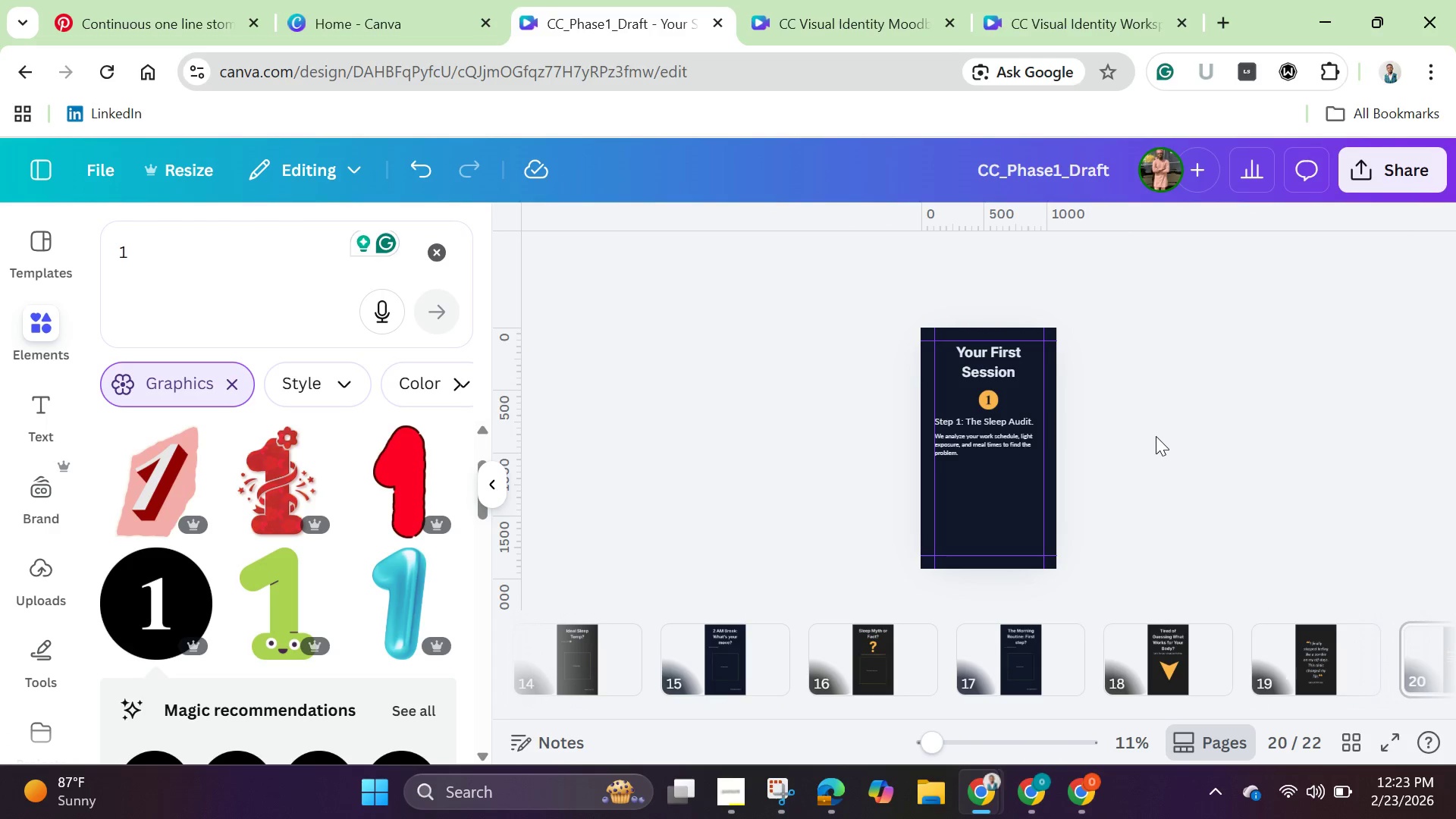 
left_click([1156, 436])
 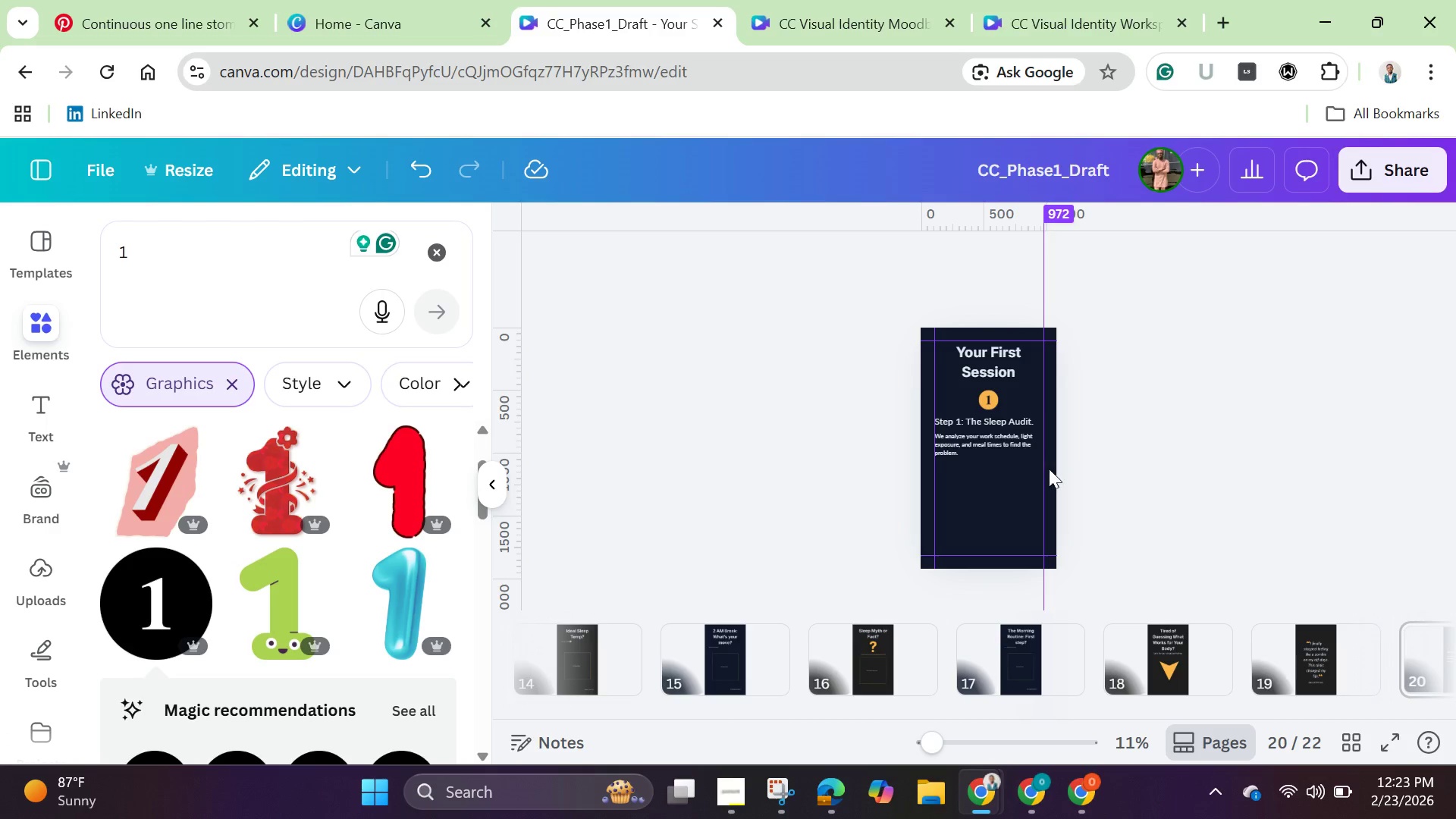 
left_click_drag(start_coordinate=[940, 736], to_coordinate=[965, 749])
 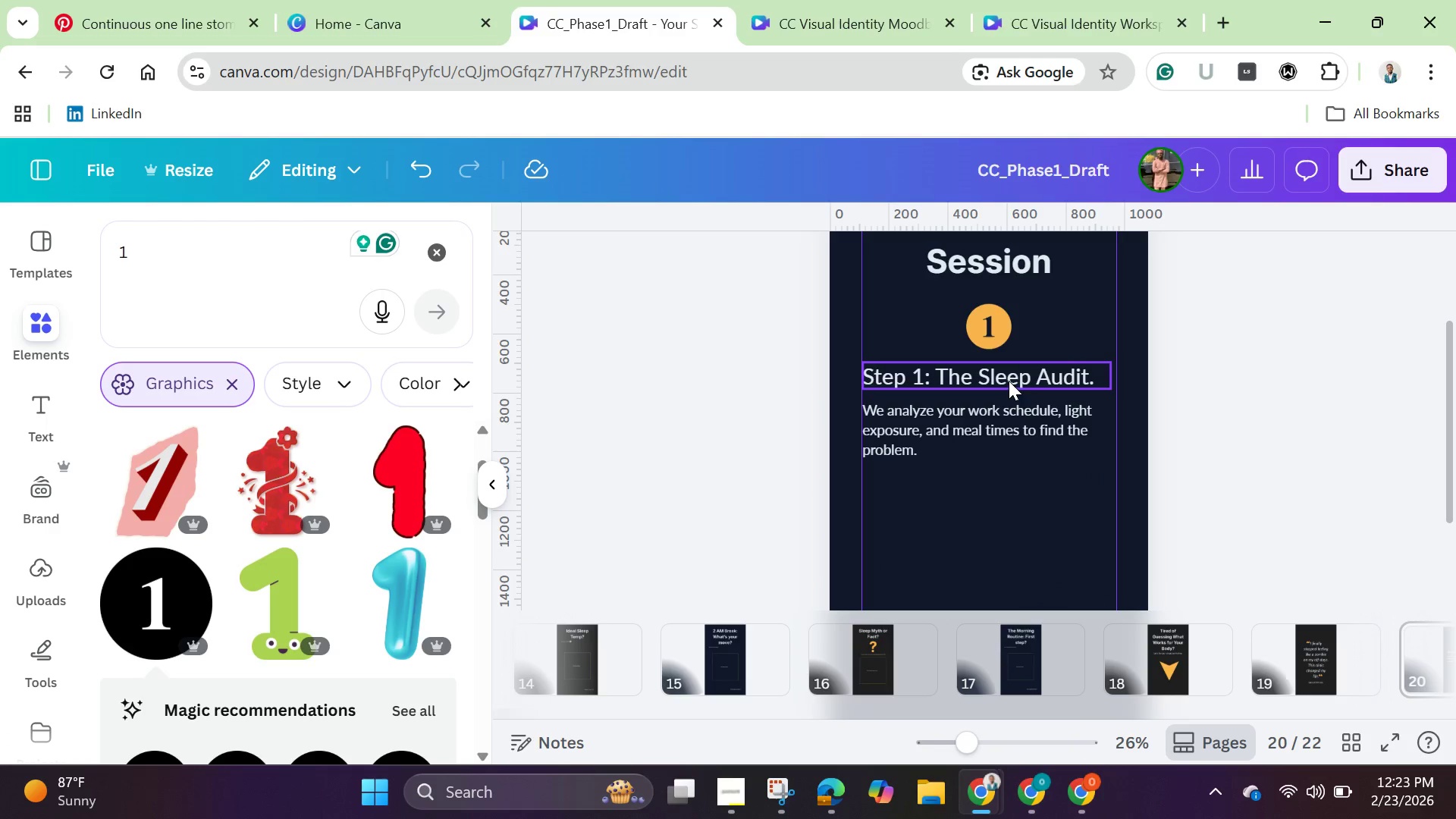 
left_click([1009, 381])
 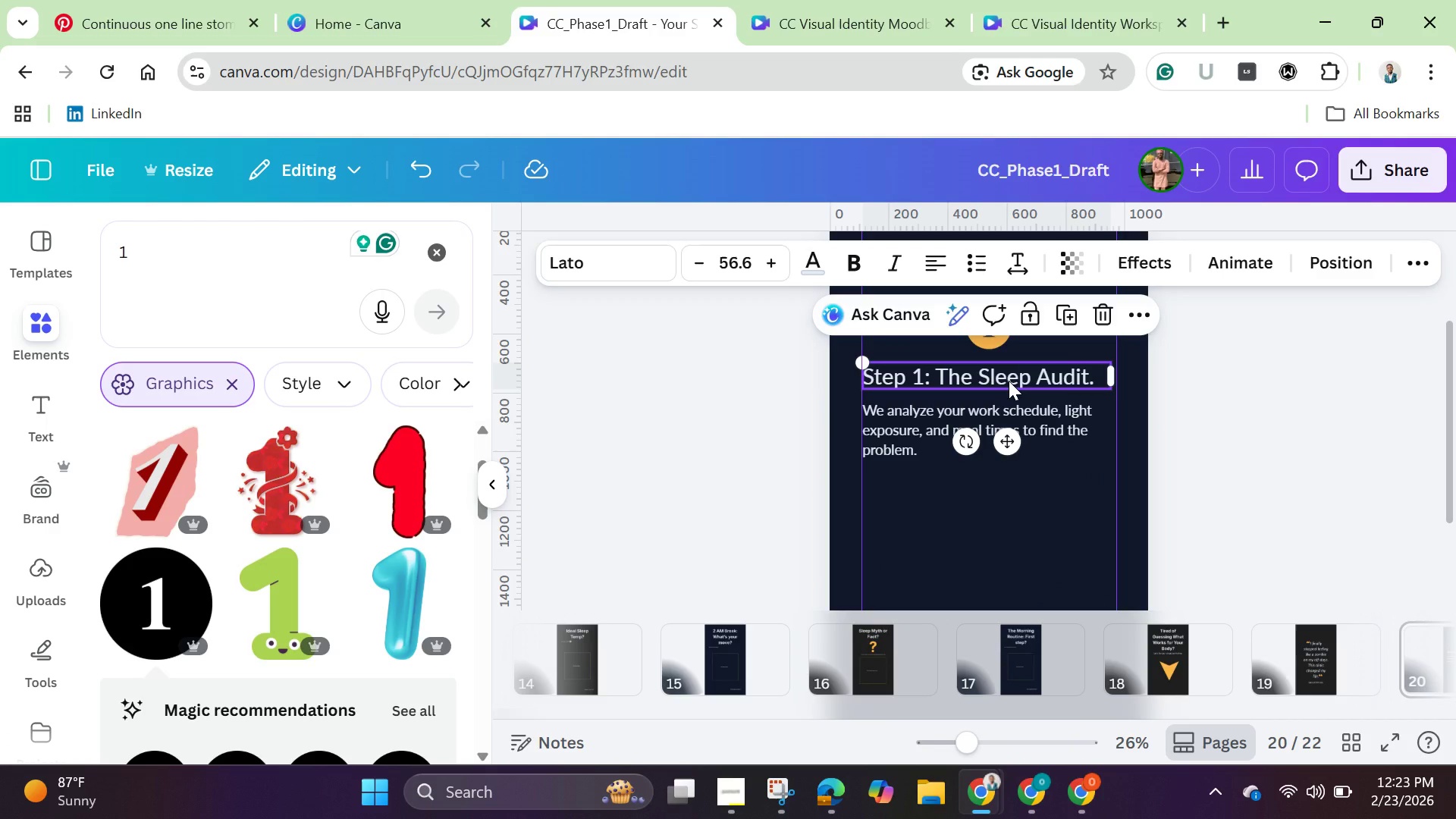 
hold_key(key=ShiftLeft, duration=1.05)
left_click([1005, 410])
 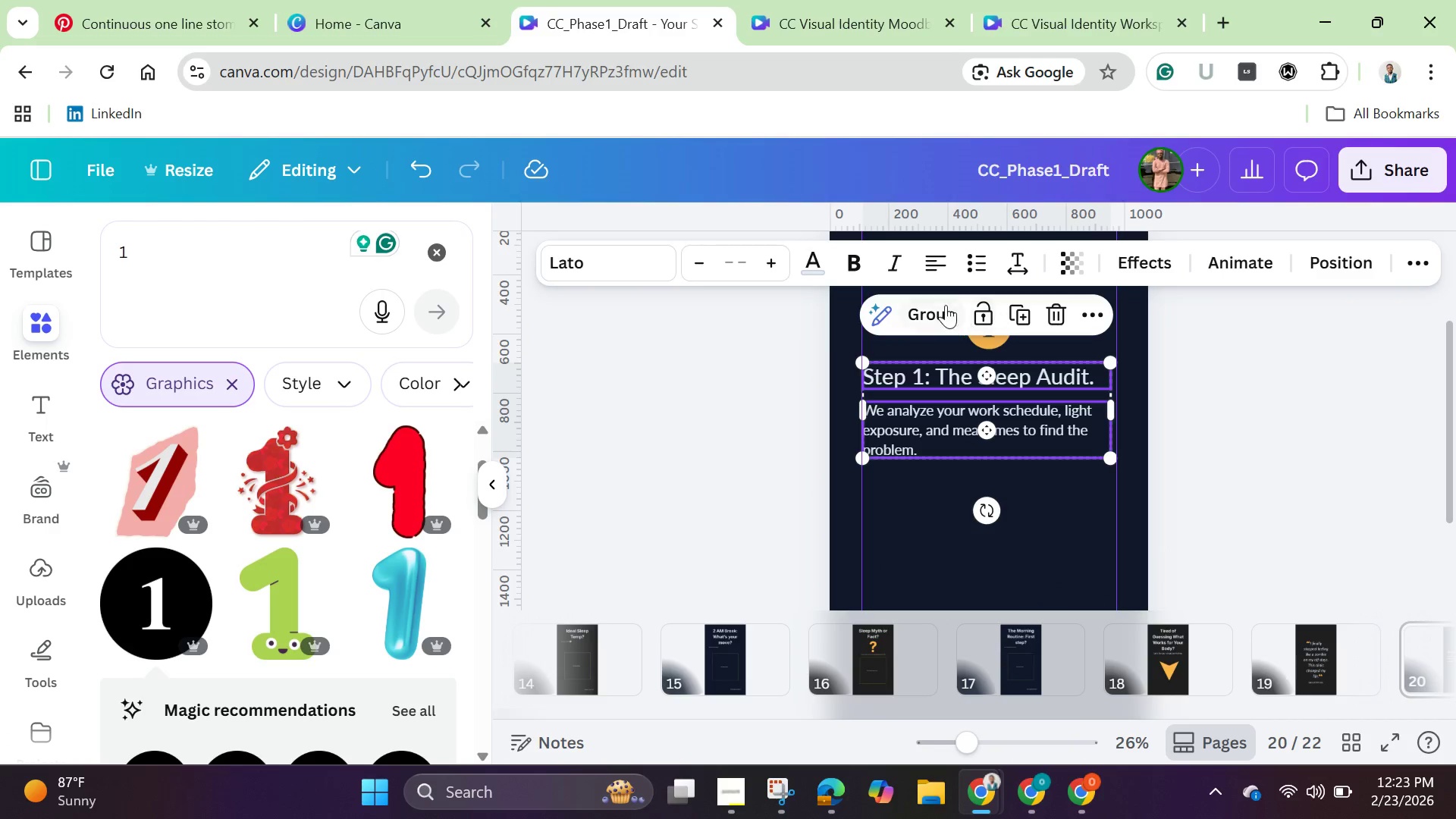 
left_click([941, 303])
 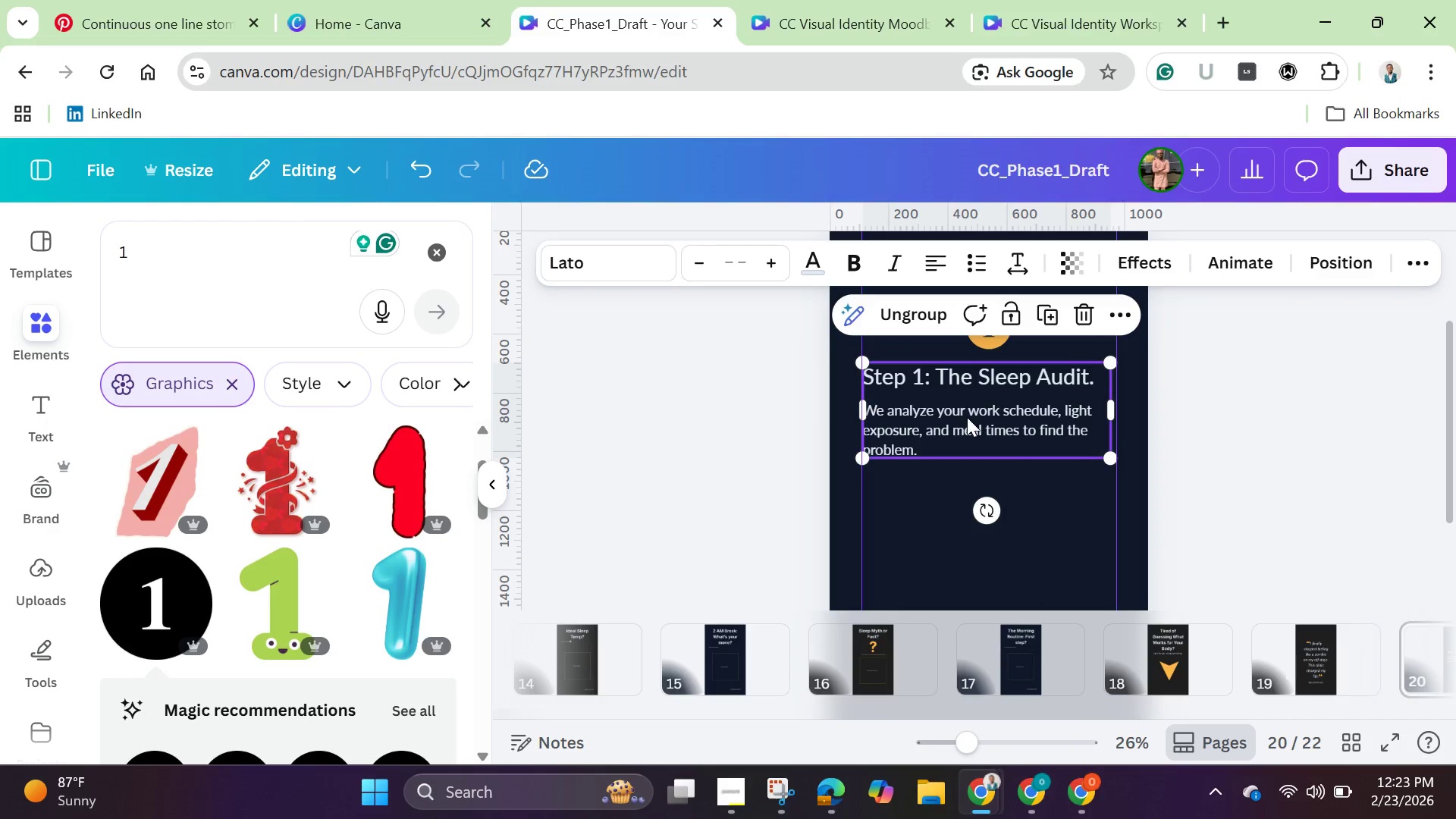 
left_click_drag(start_coordinate=[968, 418], to_coordinate=[985, 572])
 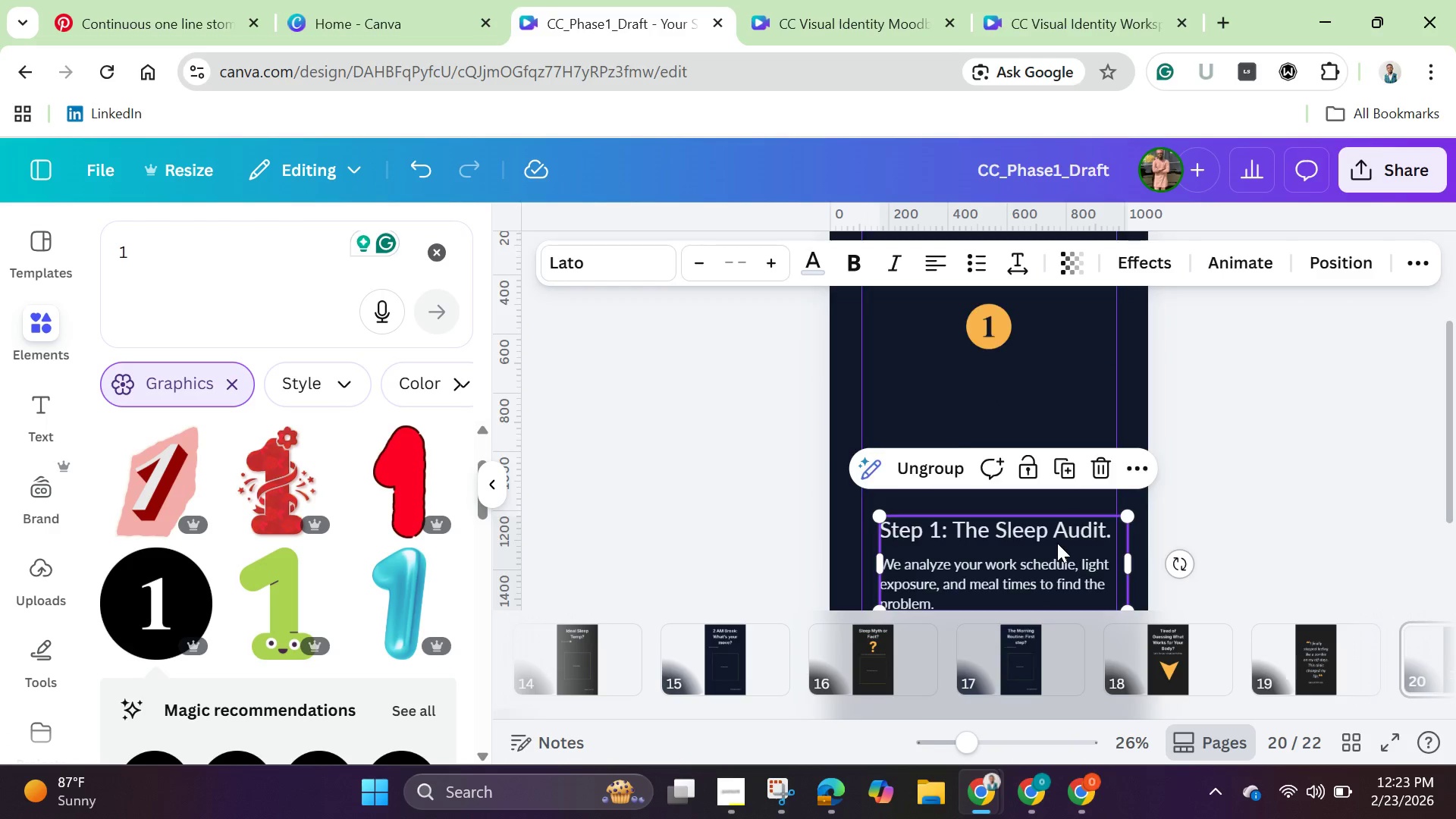 
scroll: coordinate [1057, 543], scroll_direction: up, amount: 2.0
 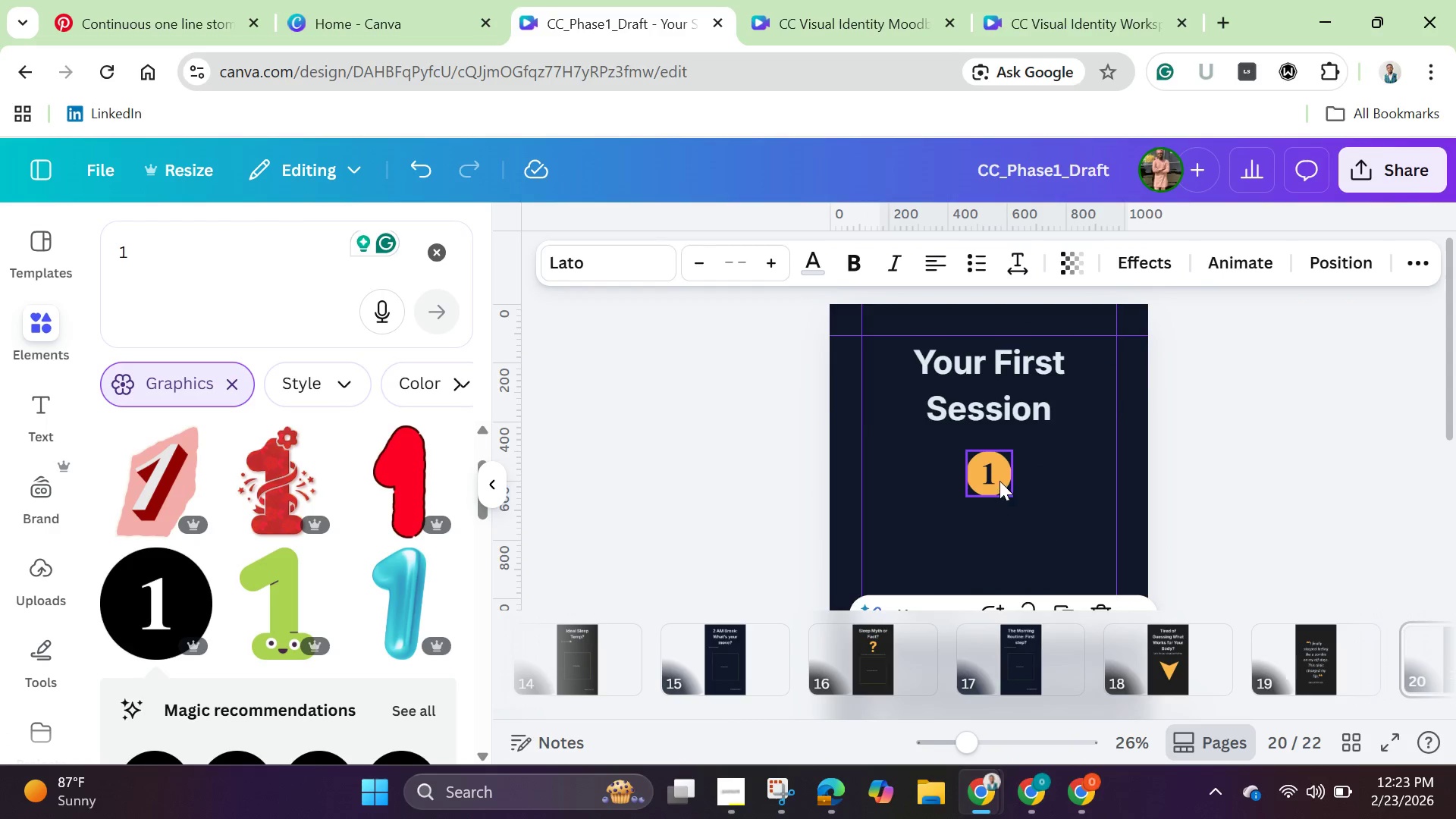 
left_click([999, 481])
 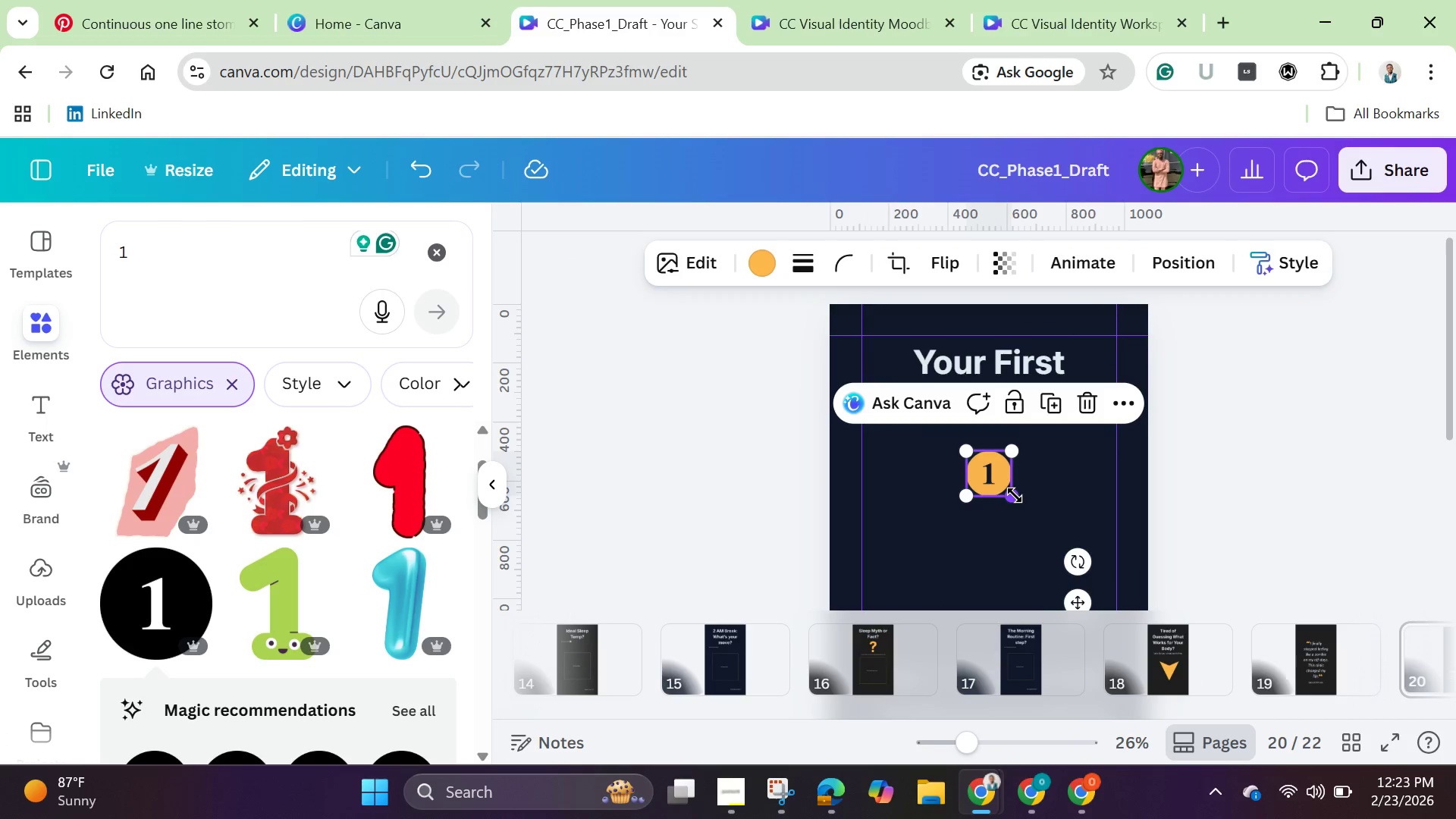 
left_click_drag(start_coordinate=[1015, 495], to_coordinate=[1142, 602])
 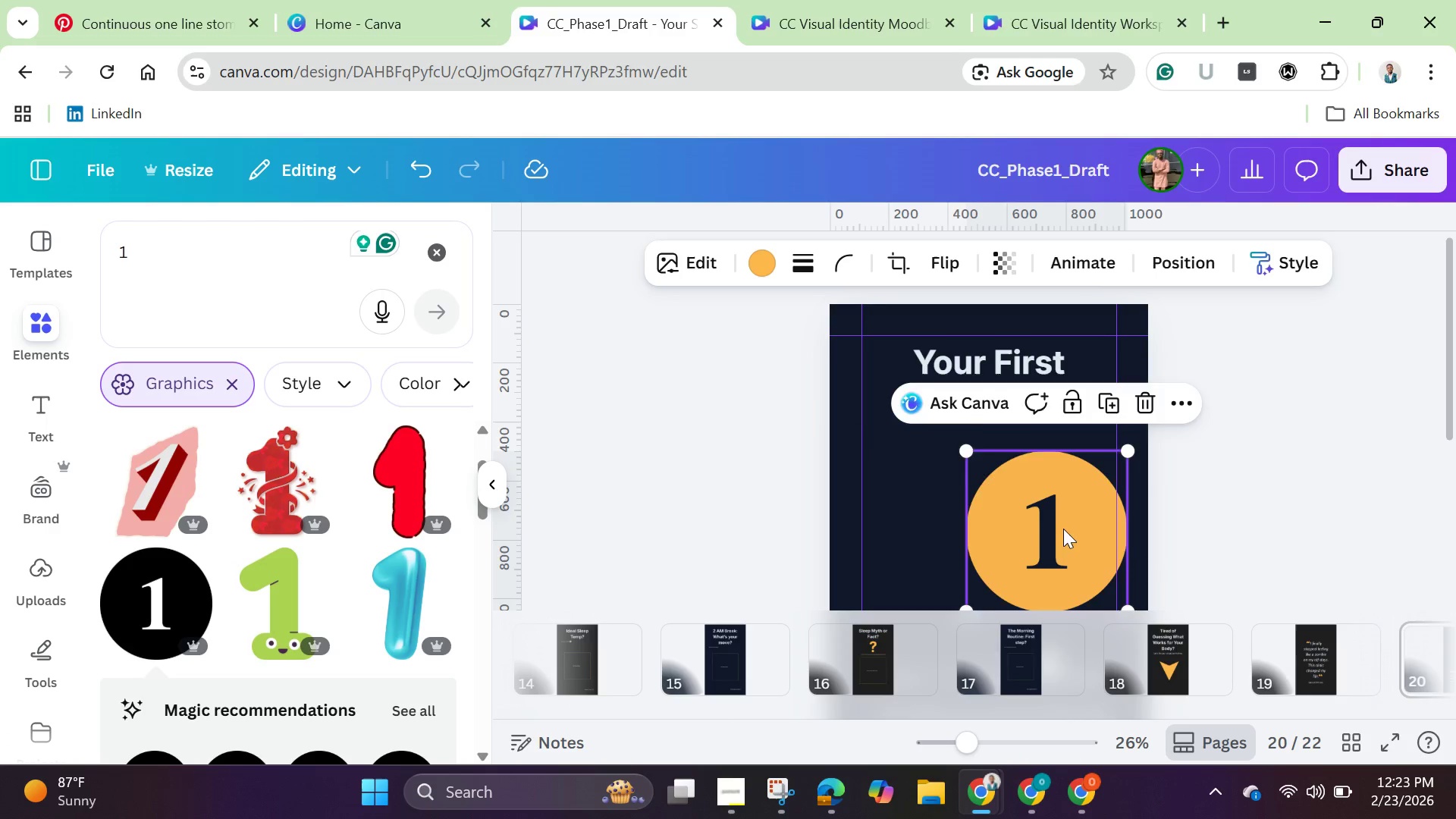 
left_click_drag(start_coordinate=[1063, 529], to_coordinate=[1008, 530])
 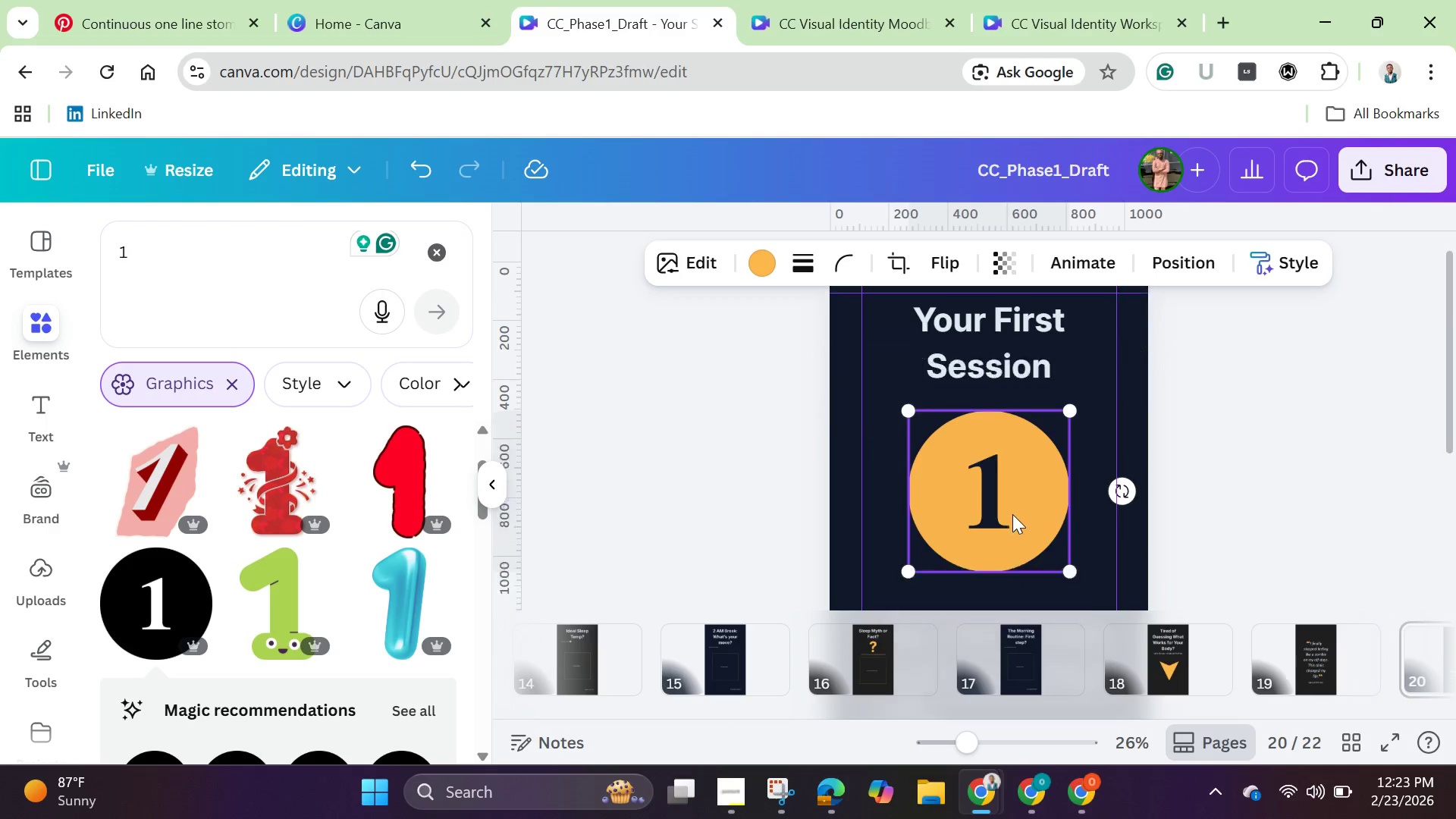 
scroll: coordinate [1012, 514], scroll_direction: down, amount: 3.0
 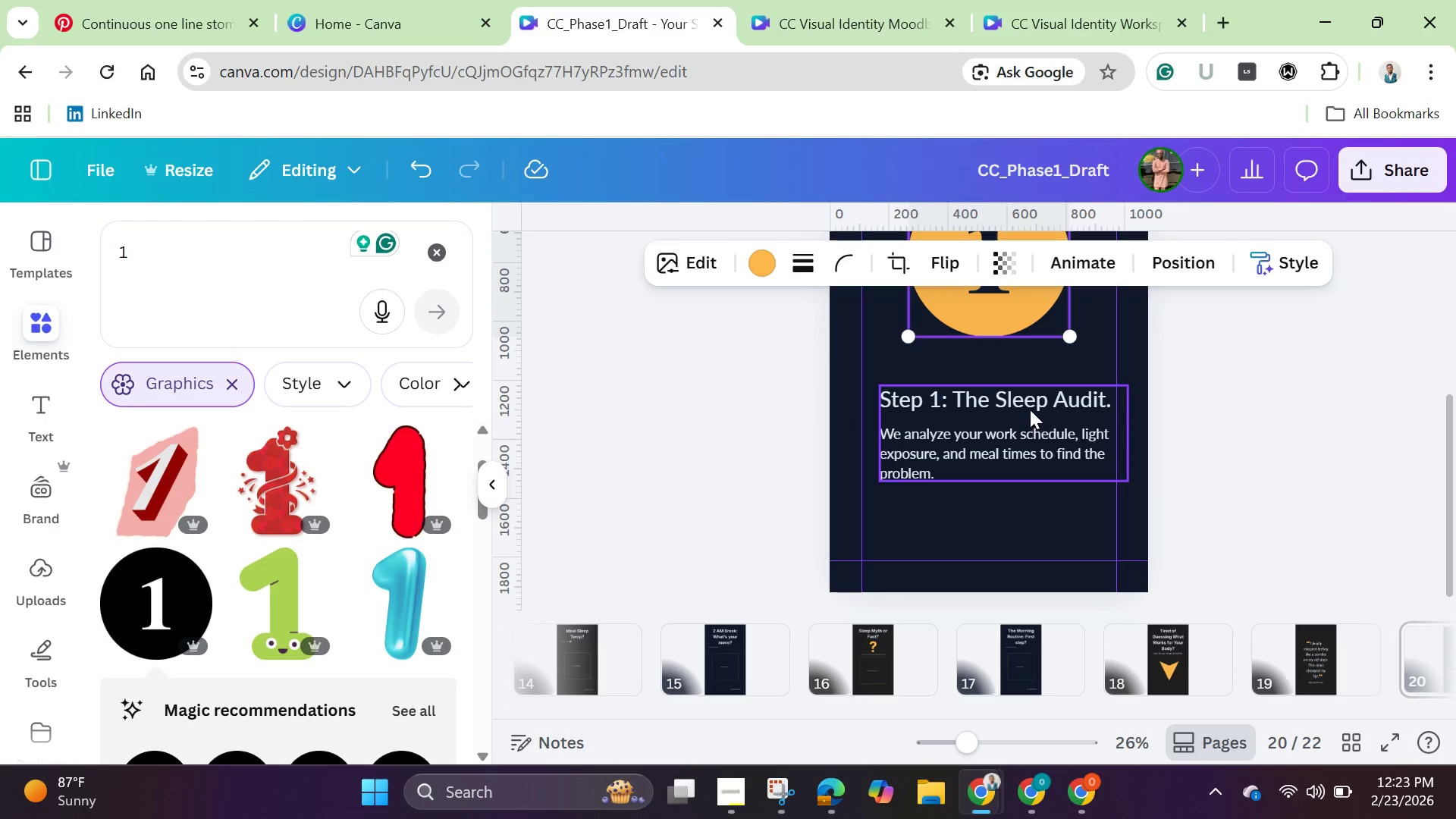 
left_click([1030, 410])
 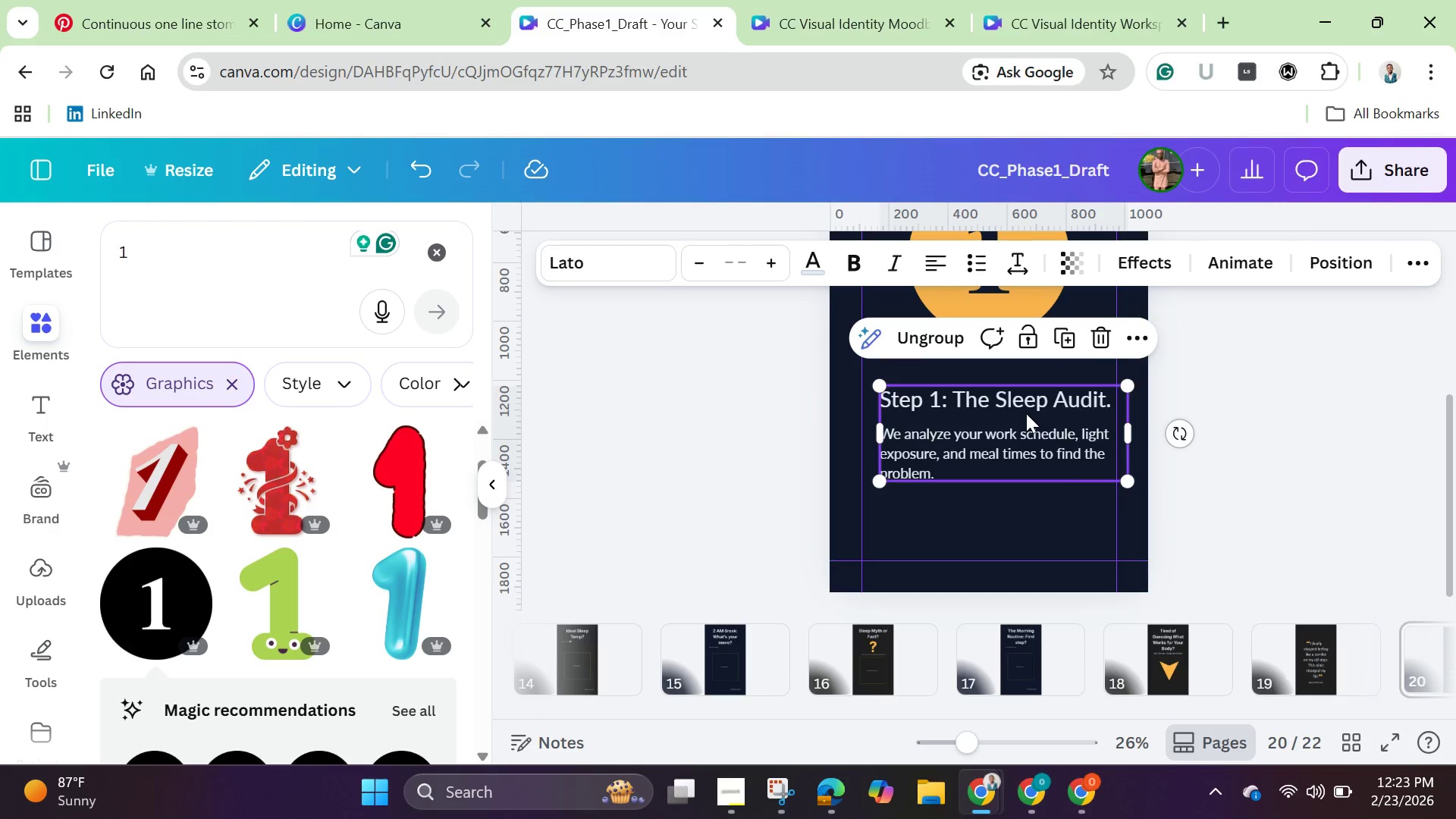 
left_click_drag(start_coordinate=[1026, 413], to_coordinate=[1010, 394])
 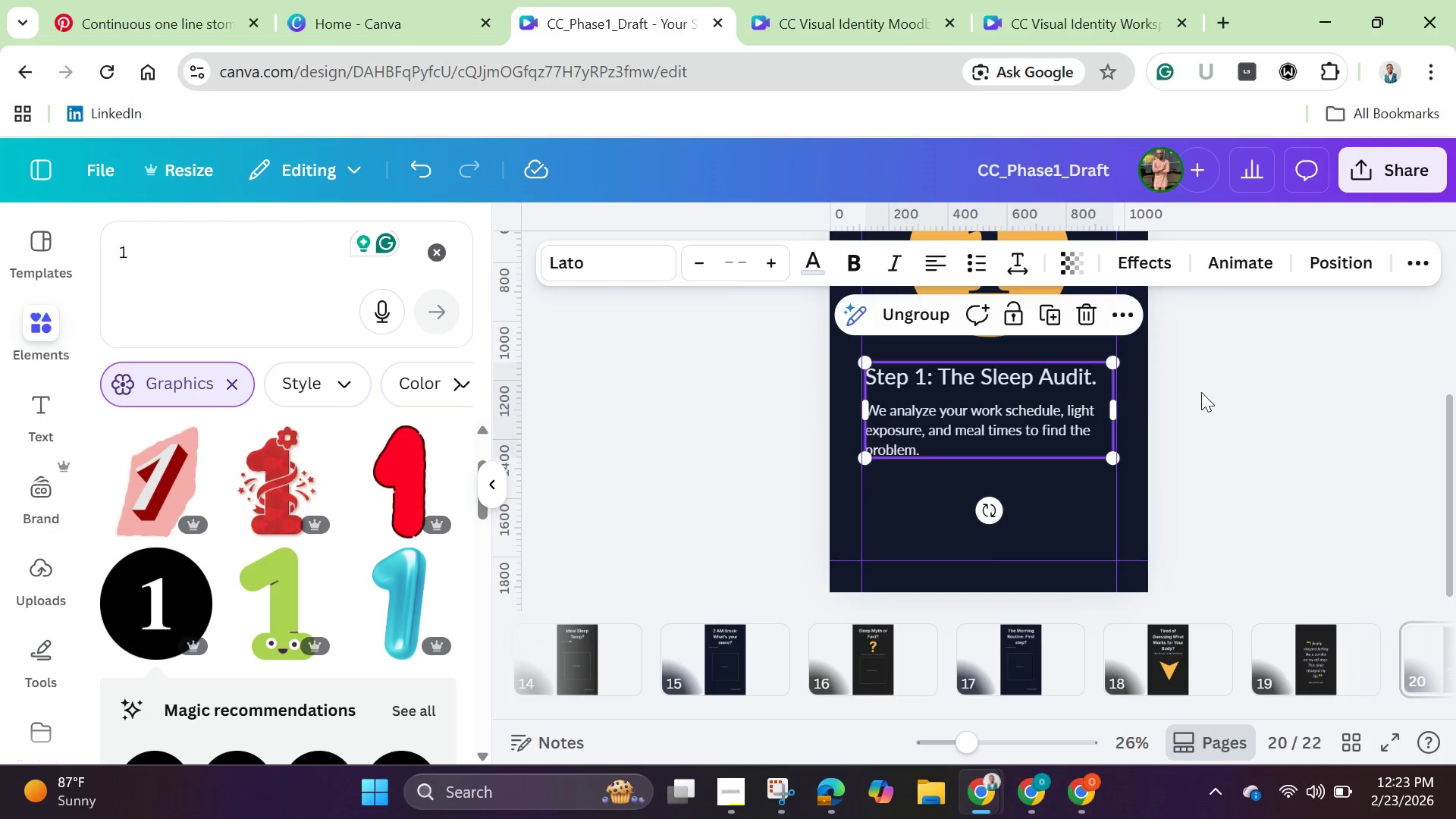 
left_click([1201, 392])
 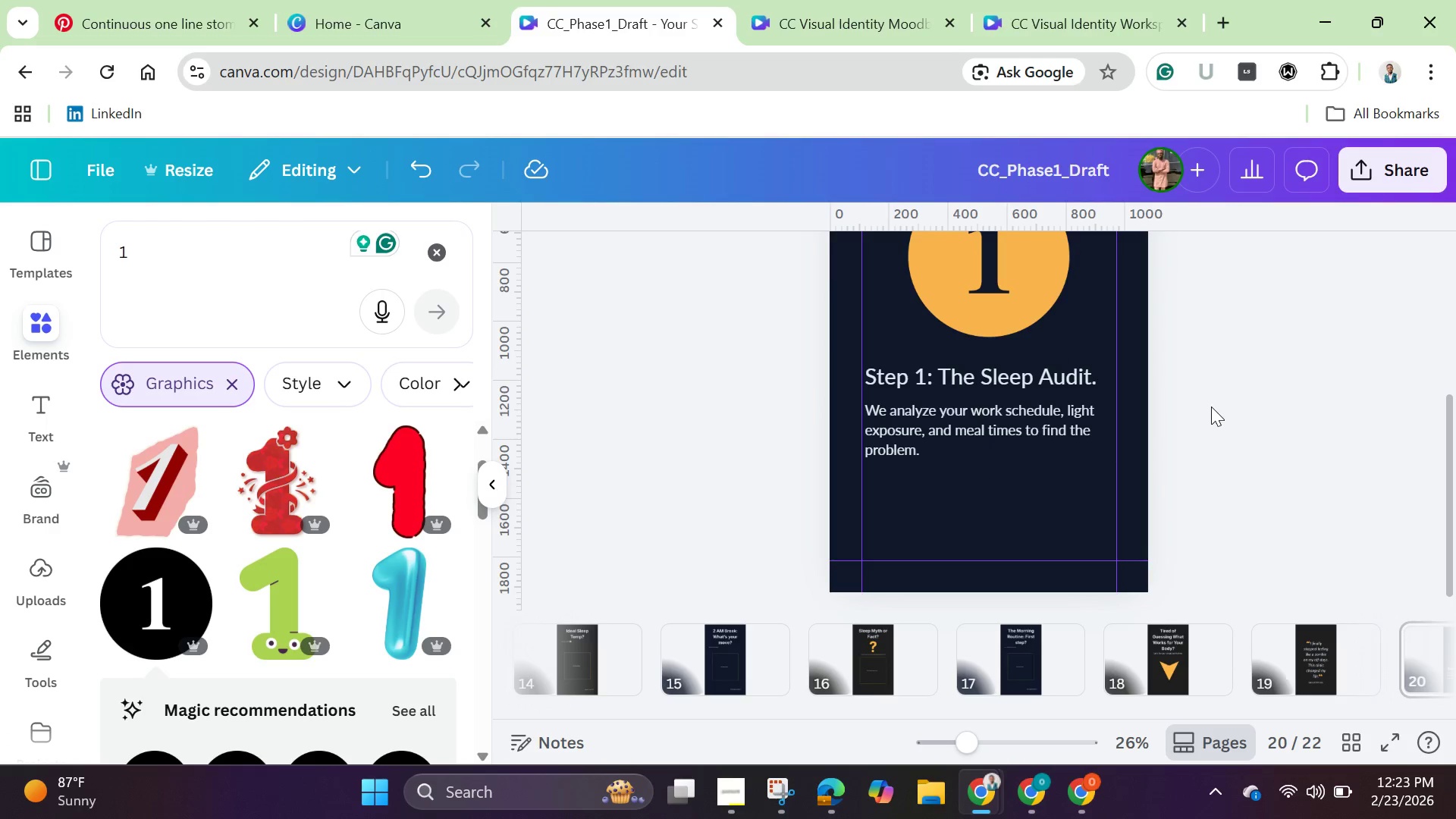 
scroll: coordinate [1211, 406], scroll_direction: down, amount: 1.0
 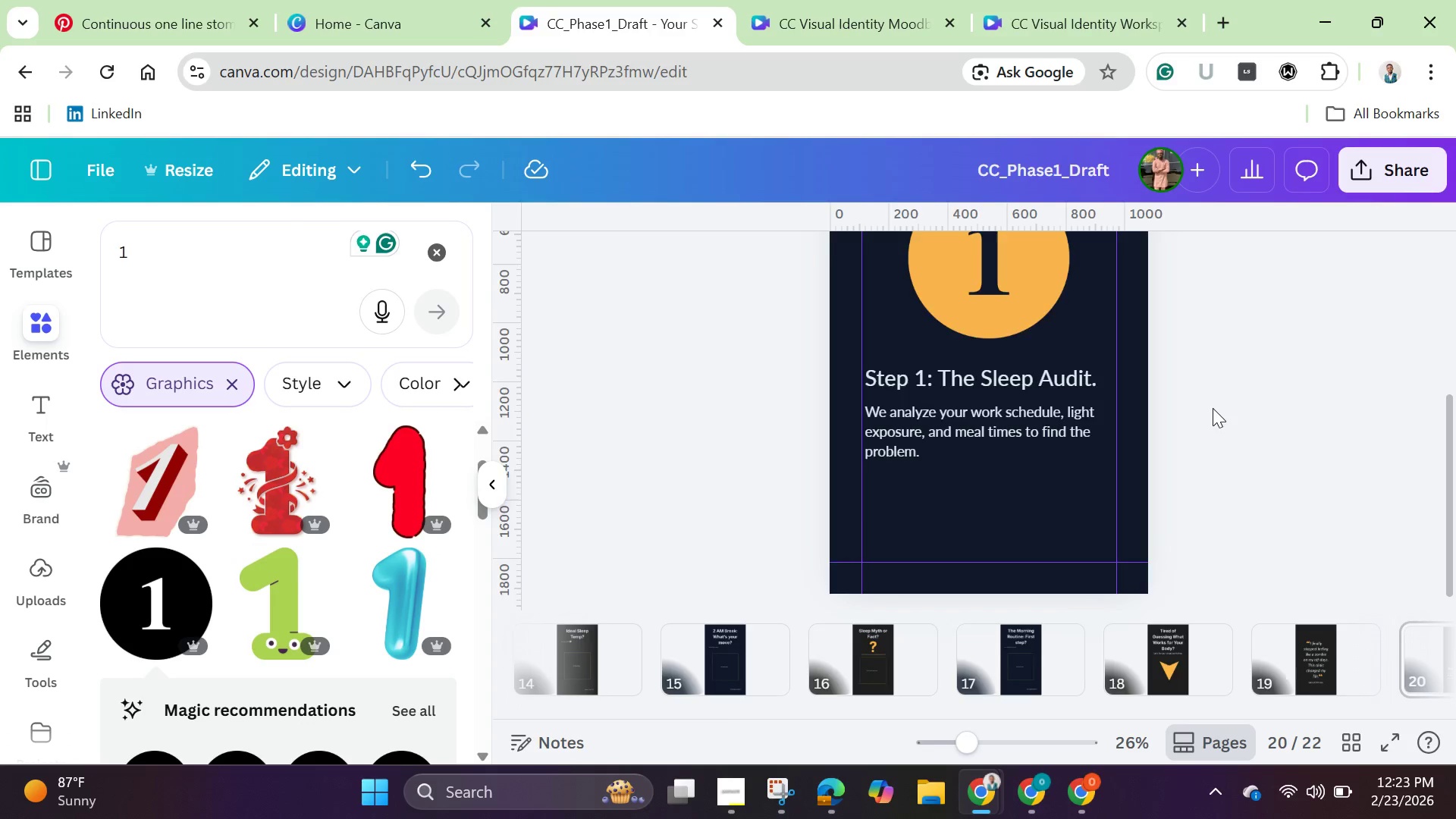 
scroll: coordinate [1213, 408], scroll_direction: up, amount: 3.0
 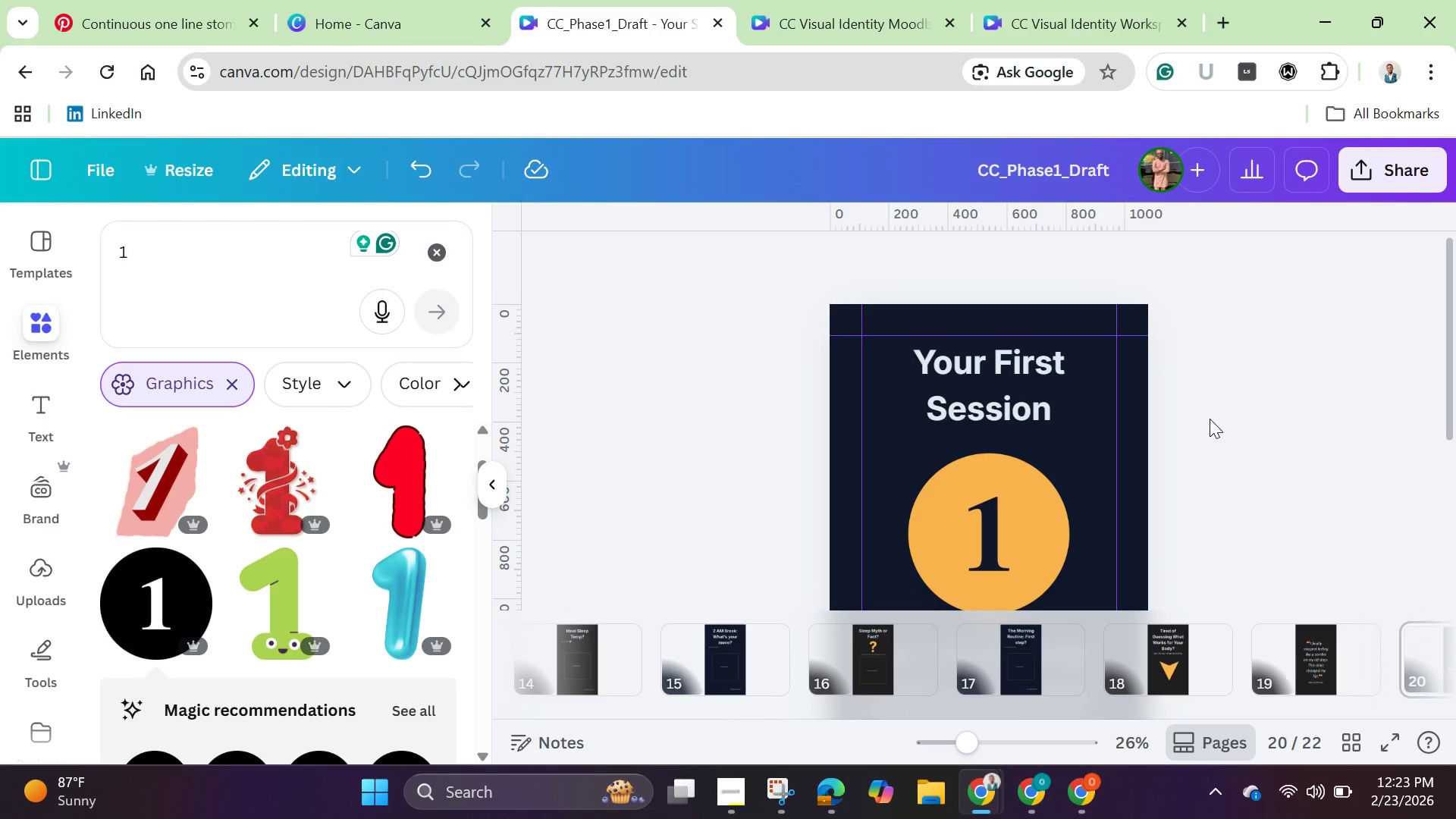 
scroll: coordinate [1210, 419], scroll_direction: down, amount: 1.0
 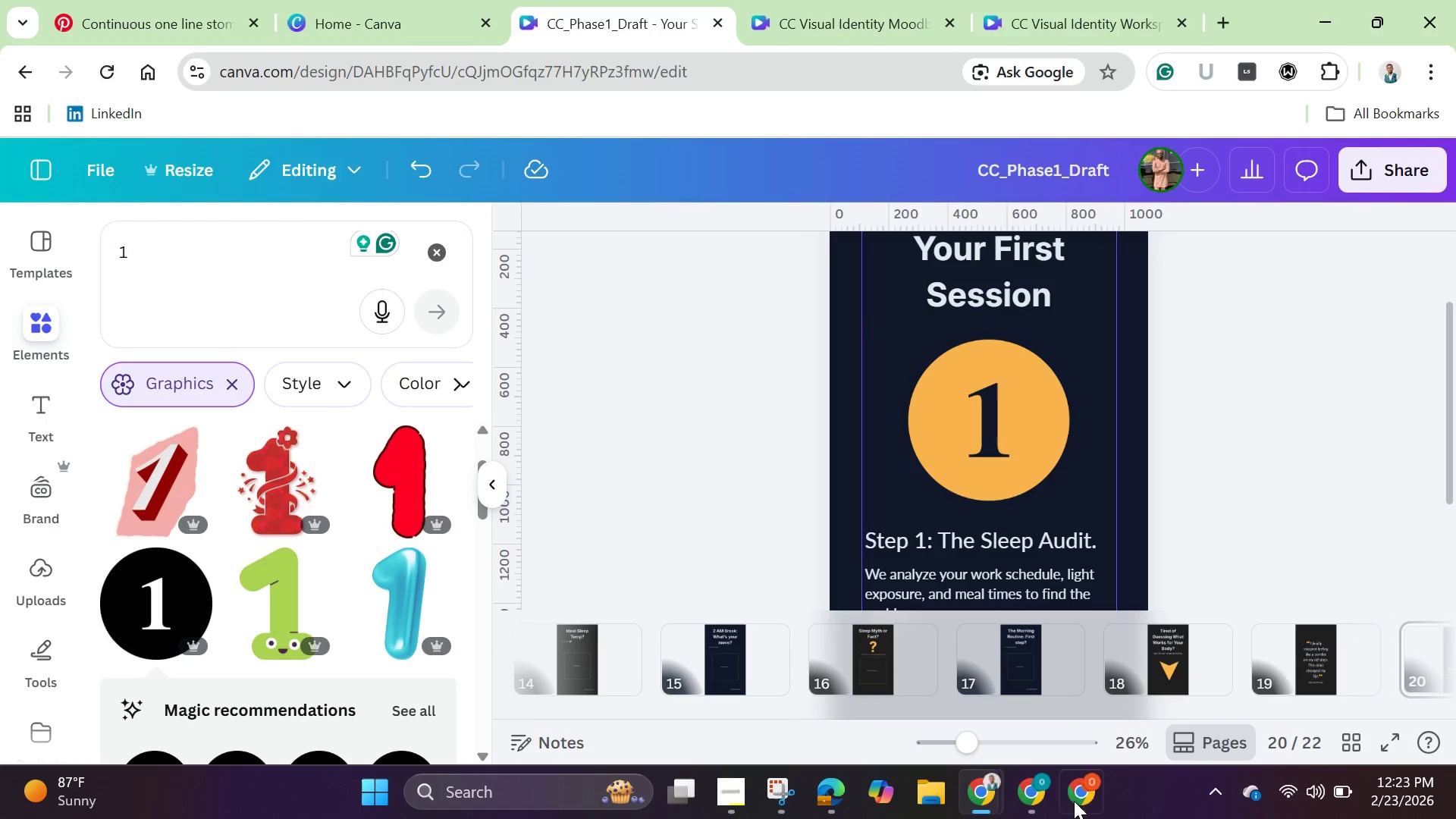 
left_click_drag(start_coordinate=[961, 741], to_coordinate=[927, 723])
 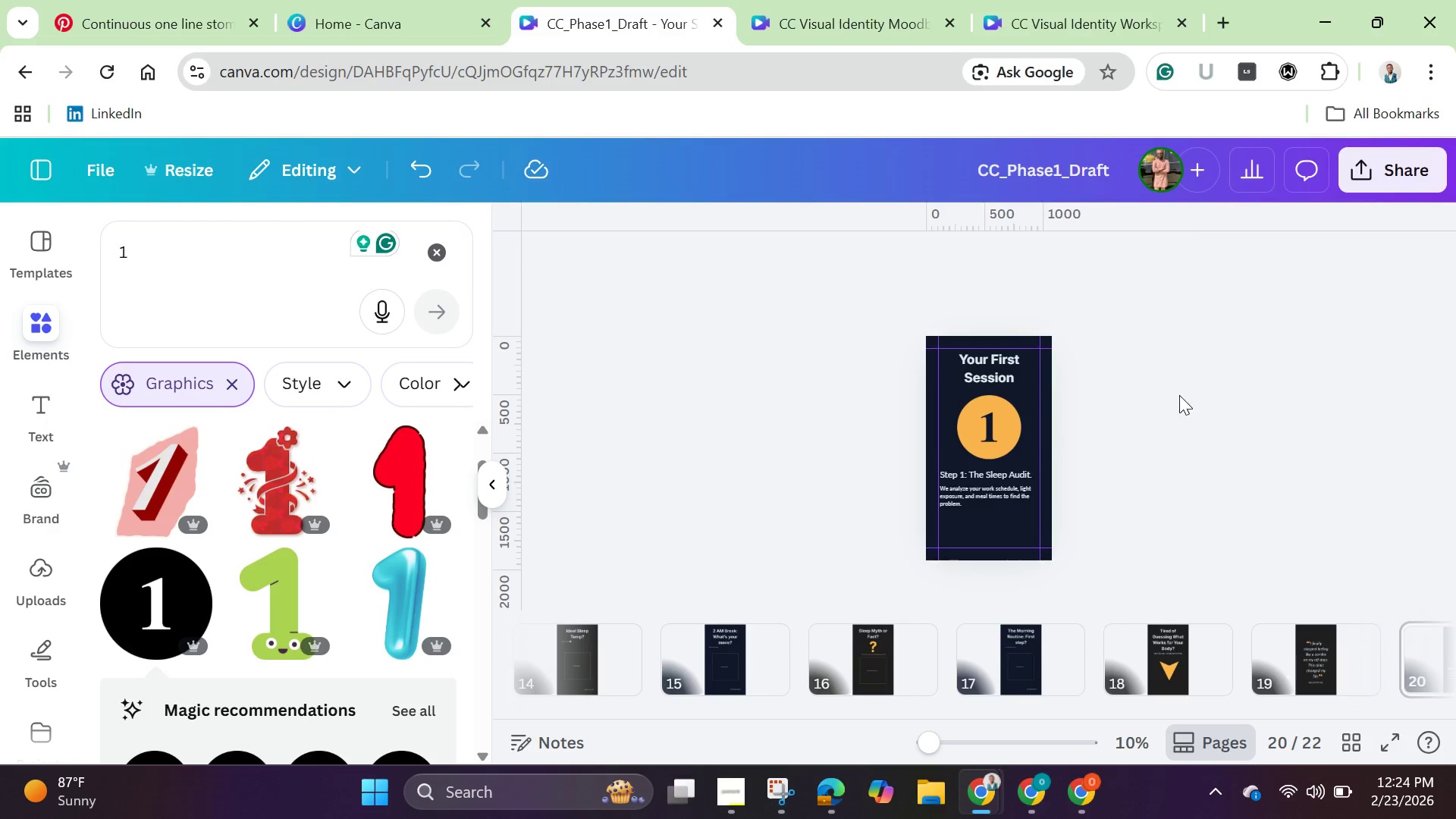 
left_click([1179, 395])
 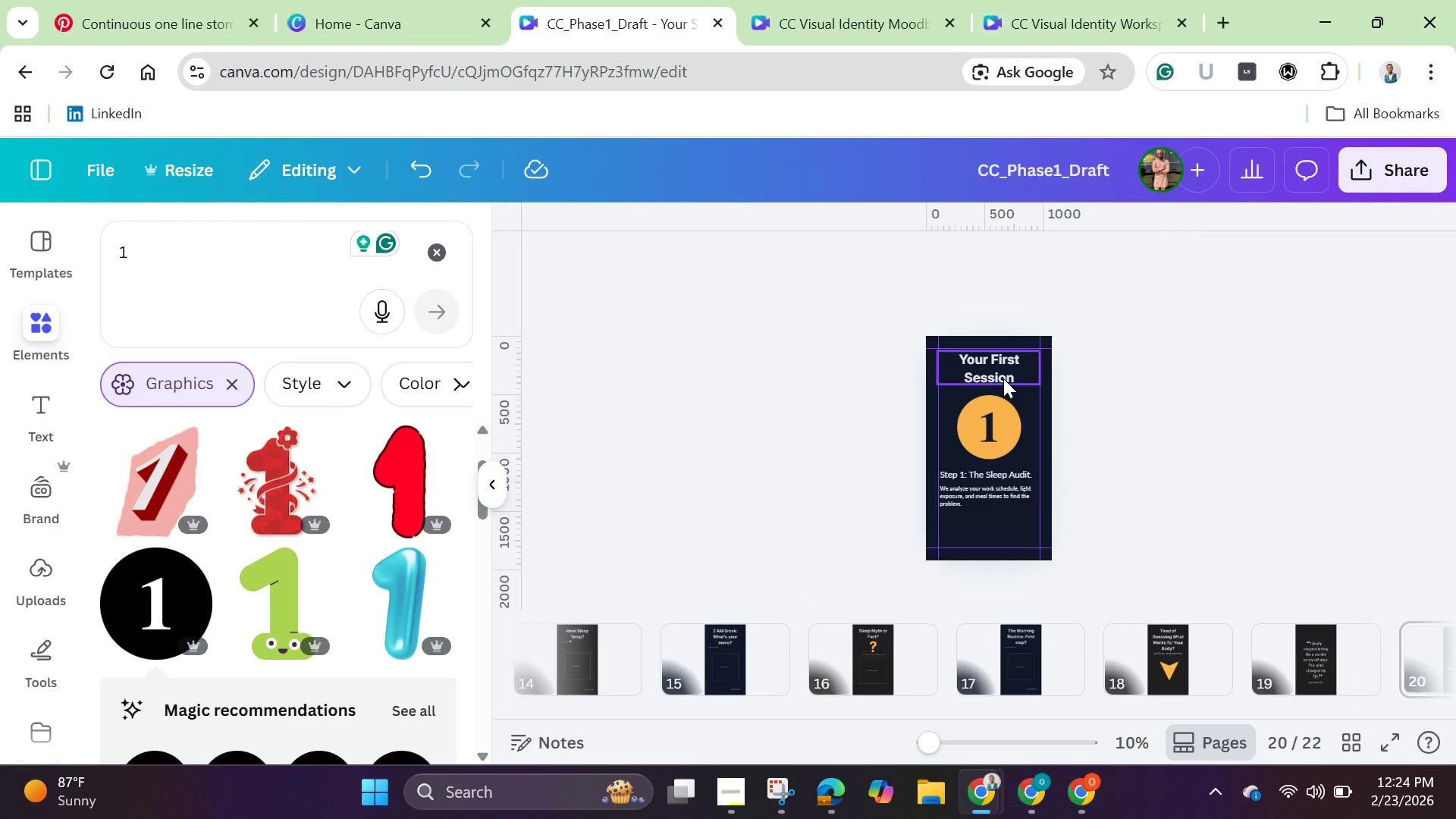 
left_click([1000, 378])
 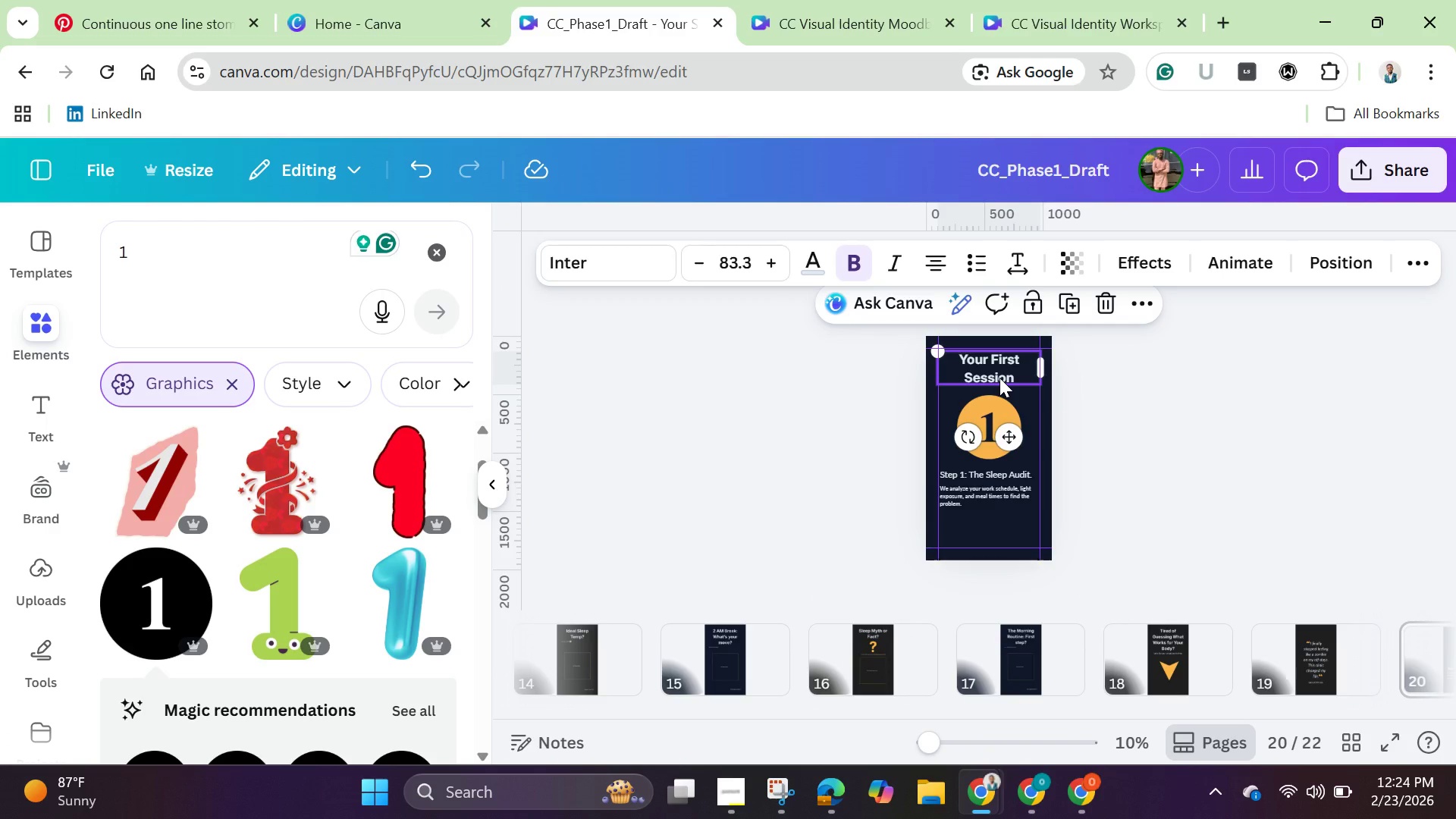 
hold_key(key=ShiftLeft, duration=1.5)
left_click([998, 425])
 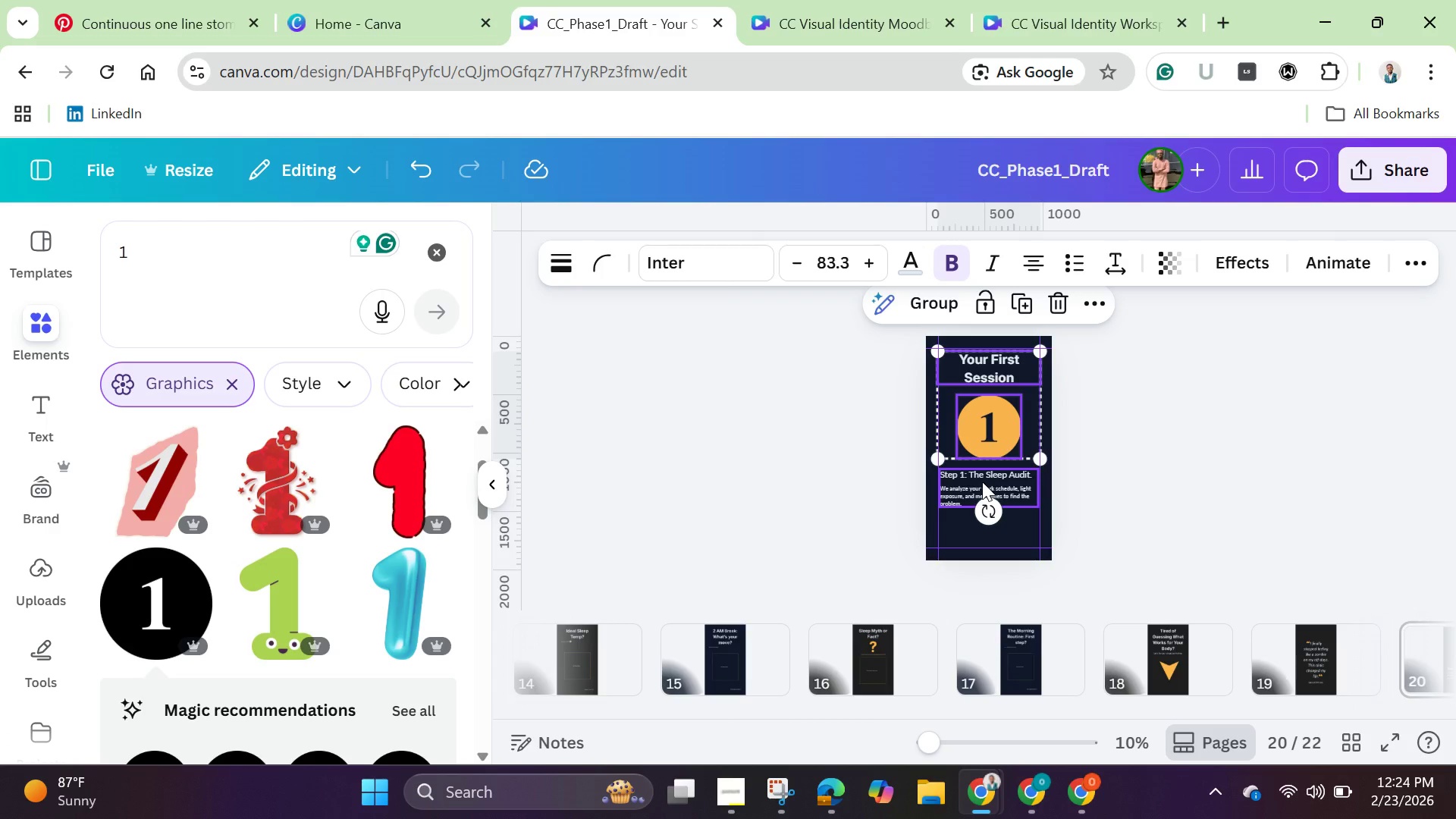 
left_click([982, 482])
 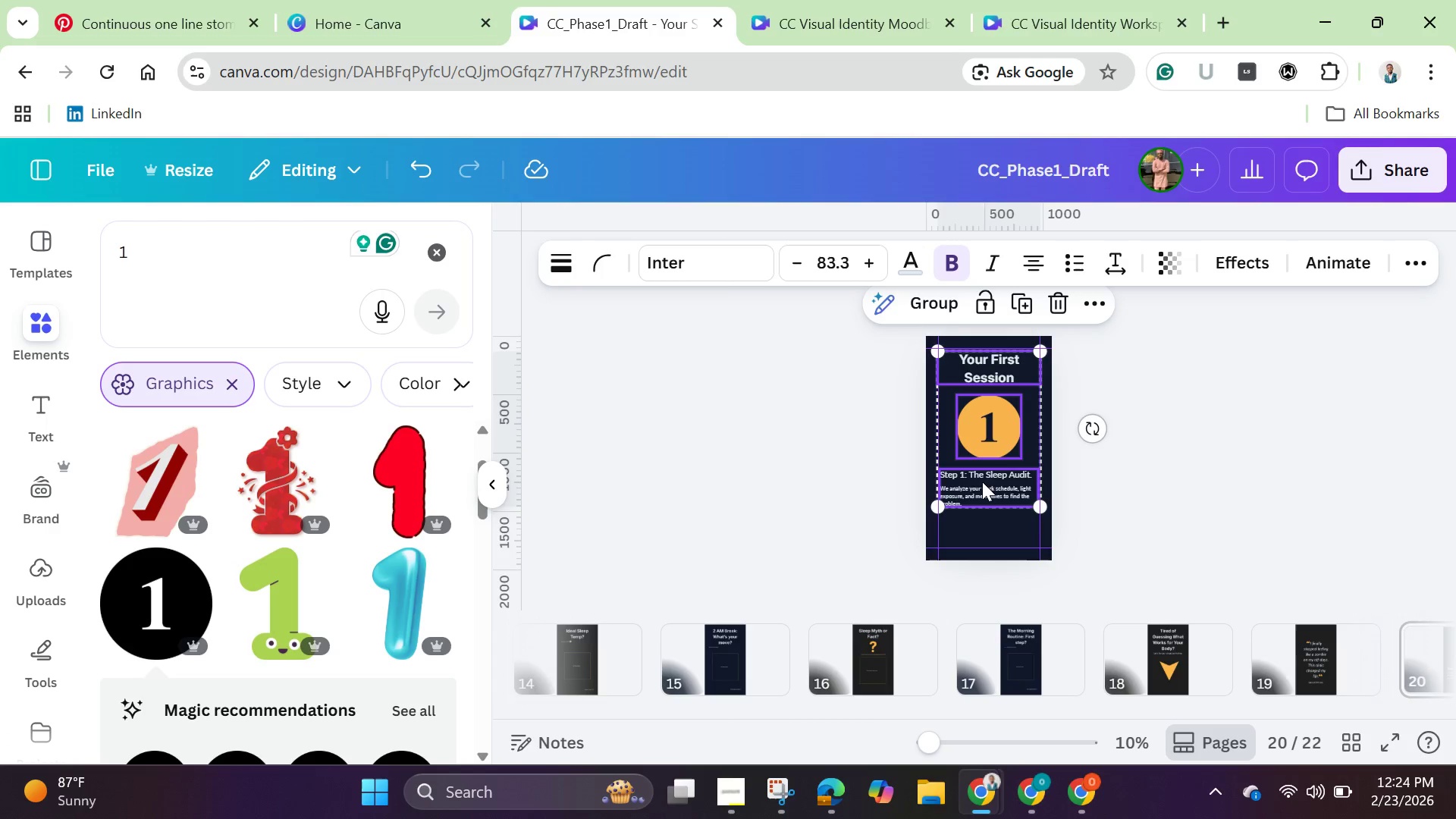 
key(Shift+ShiftLeft)
 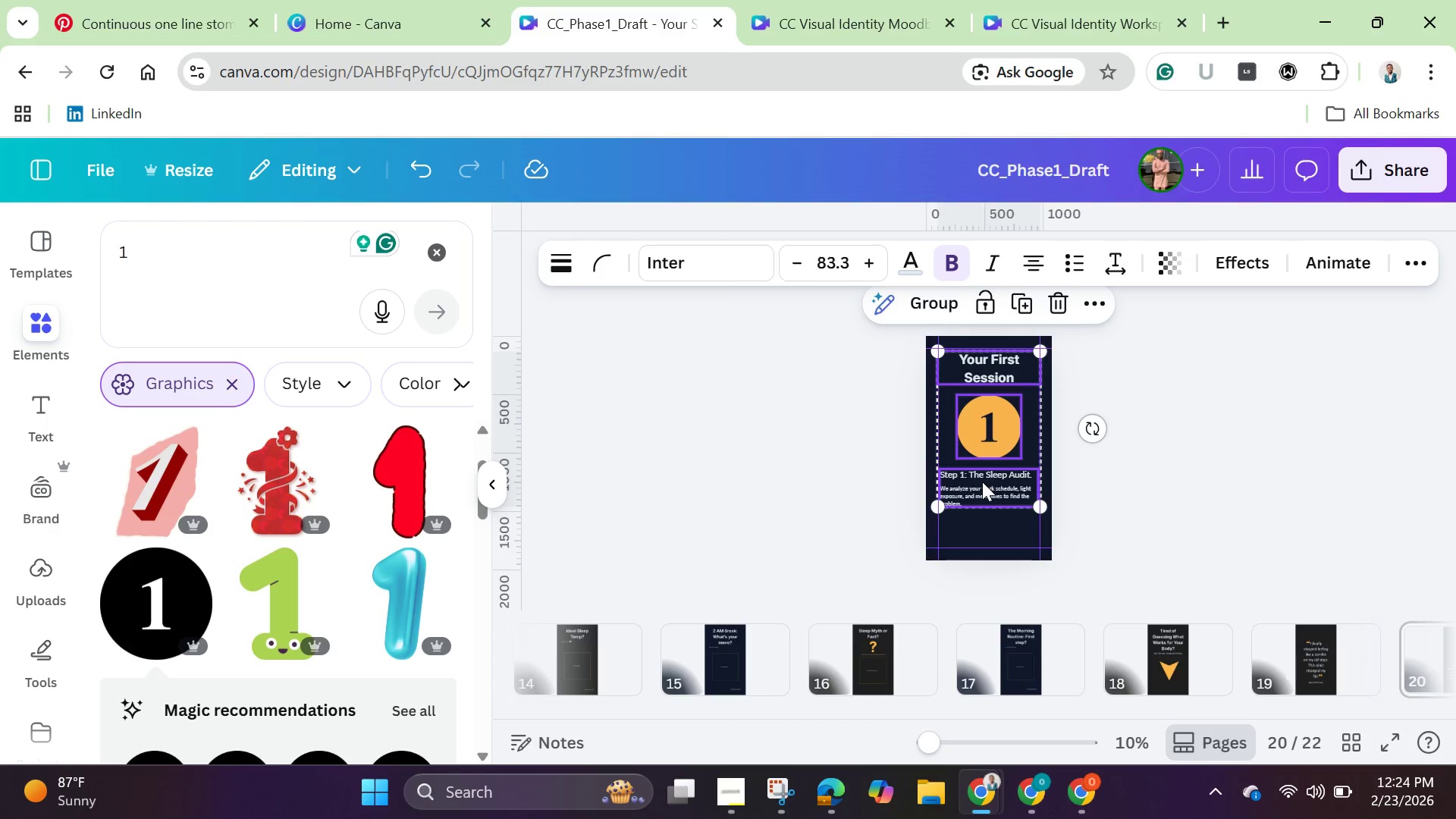 
key(Shift+ShiftLeft)
 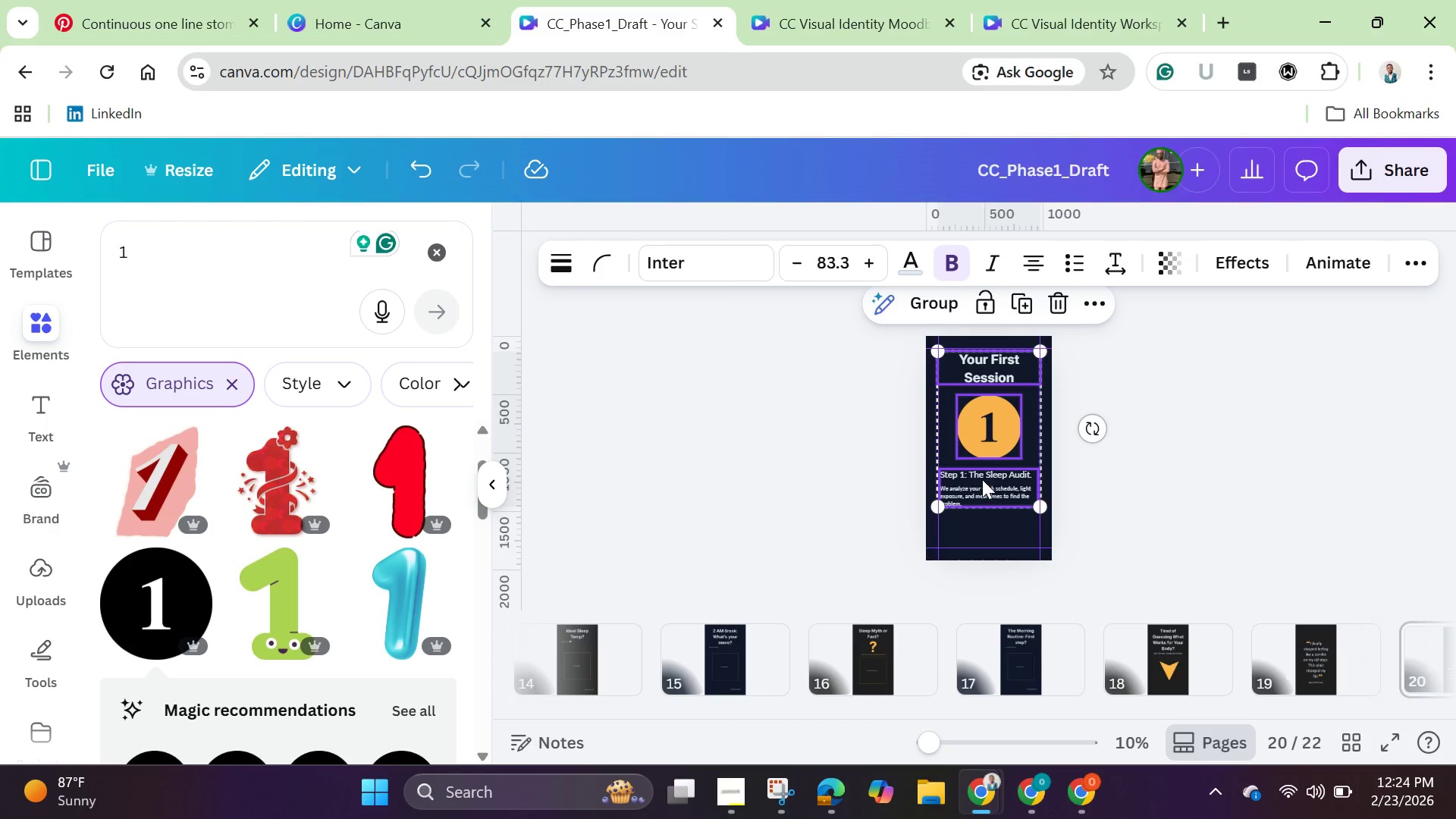 
key(Shift+ShiftLeft)
 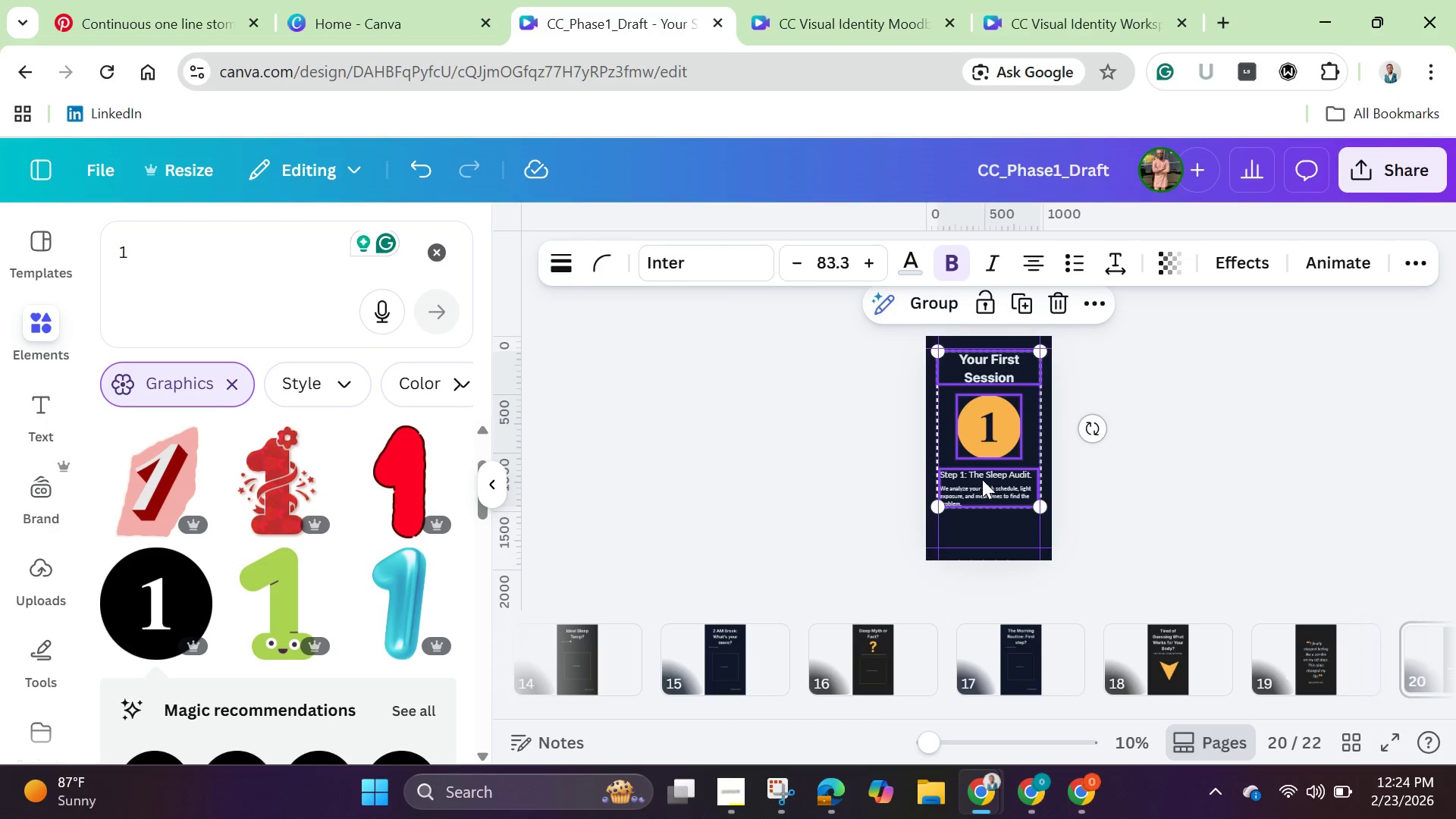 
key(Shift+ShiftLeft)
 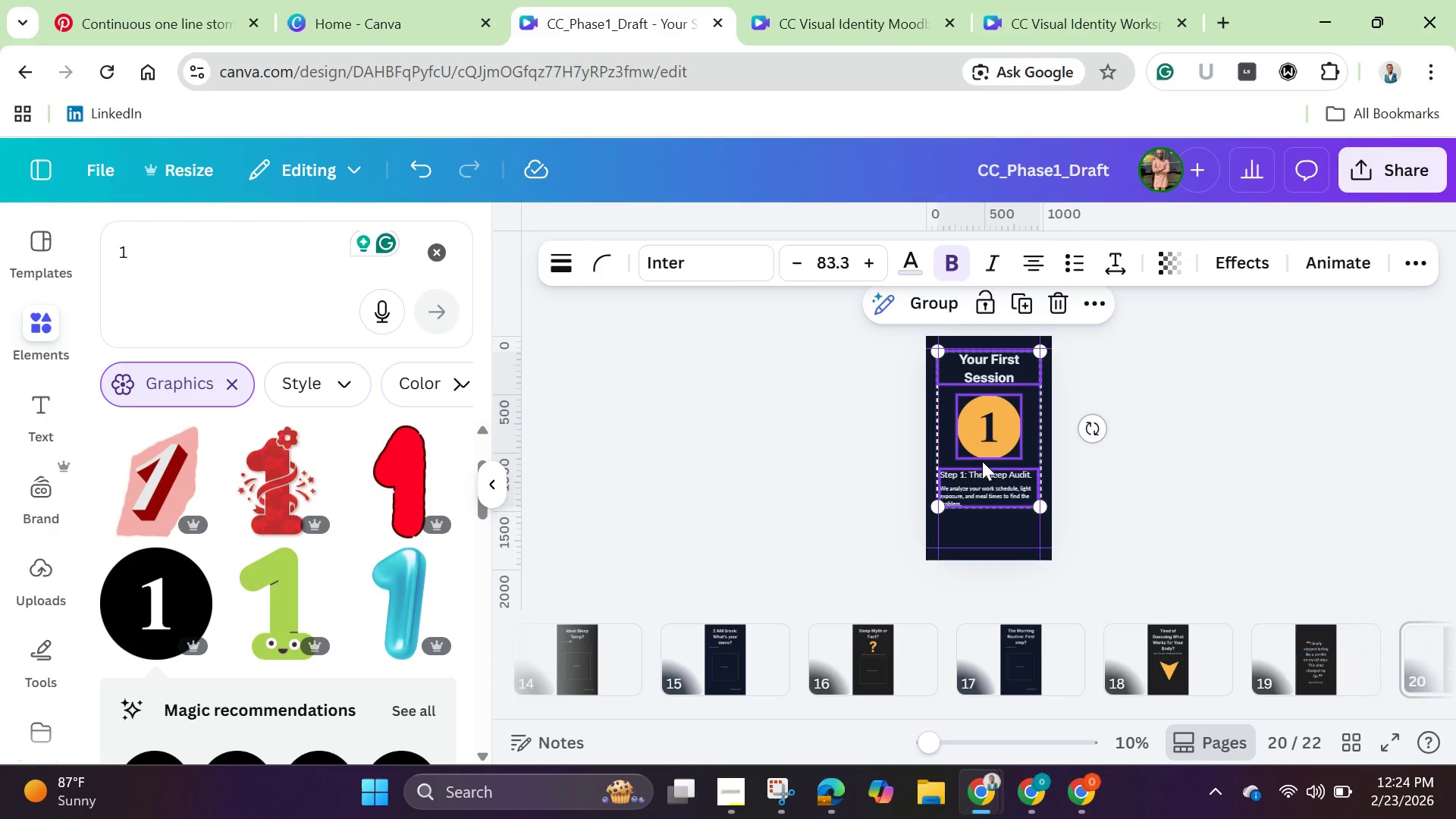 
key(Shift+ShiftLeft)
 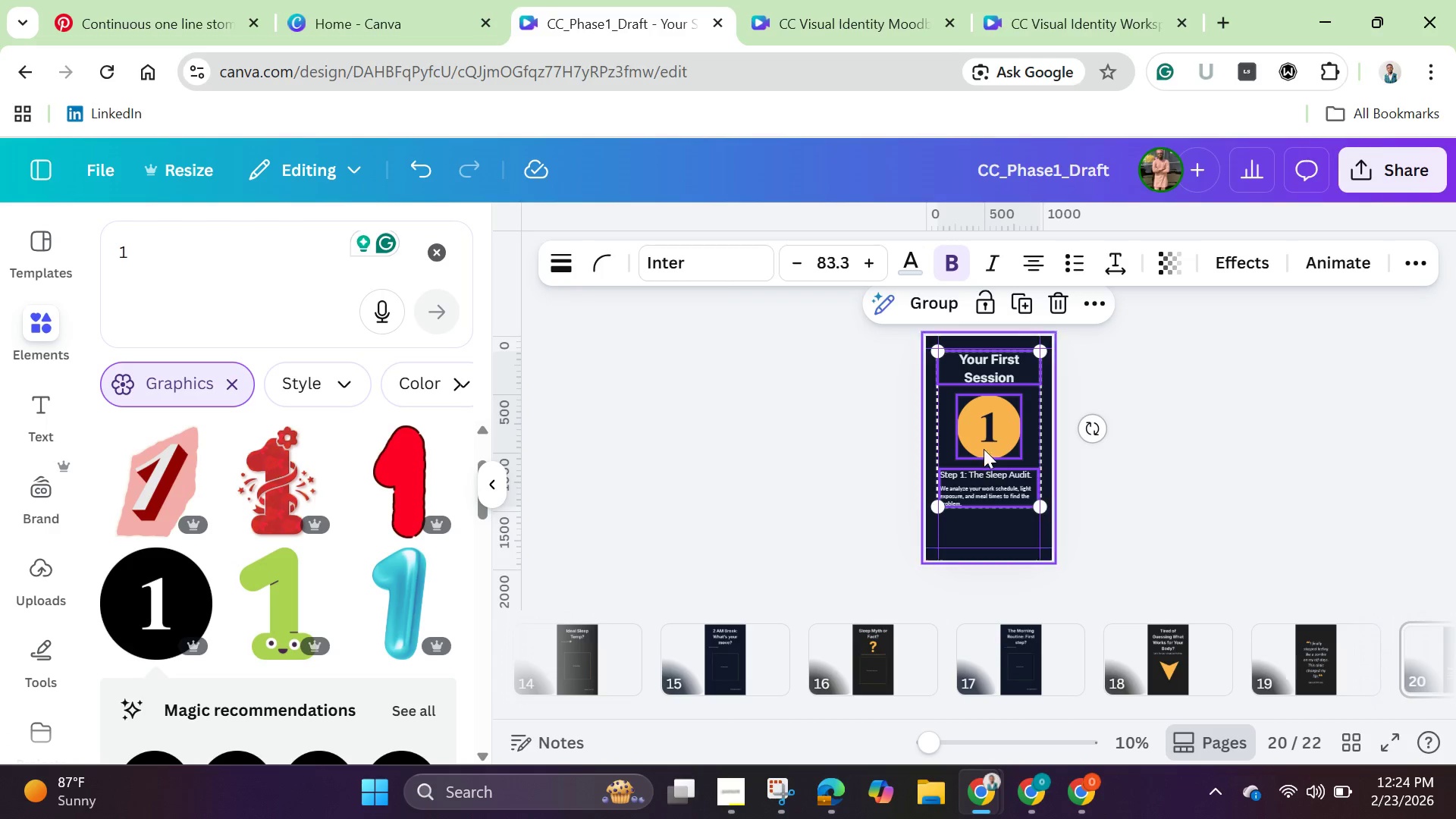 
key(Shift+ShiftLeft)
 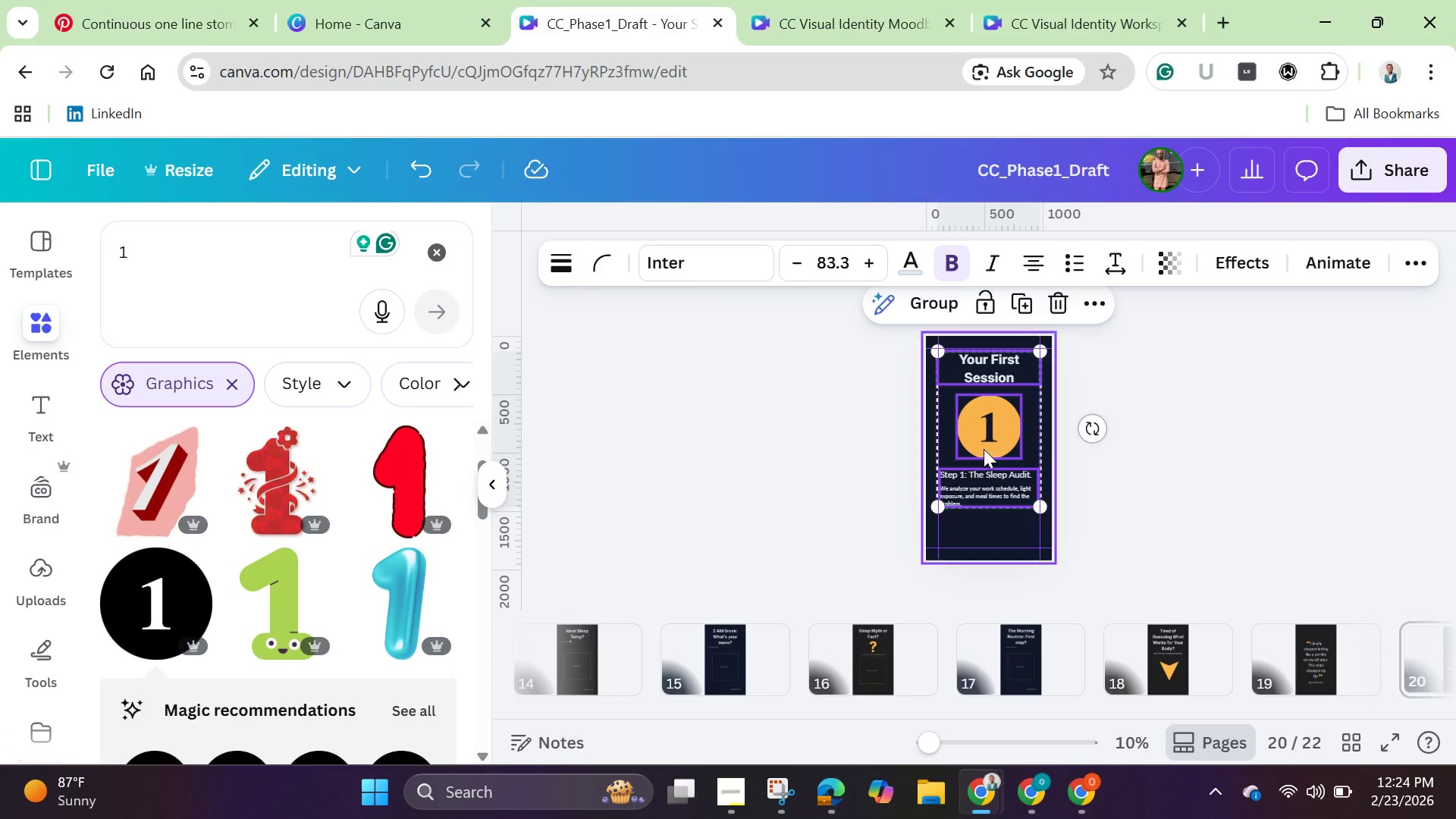 
key(Shift+ShiftLeft)
 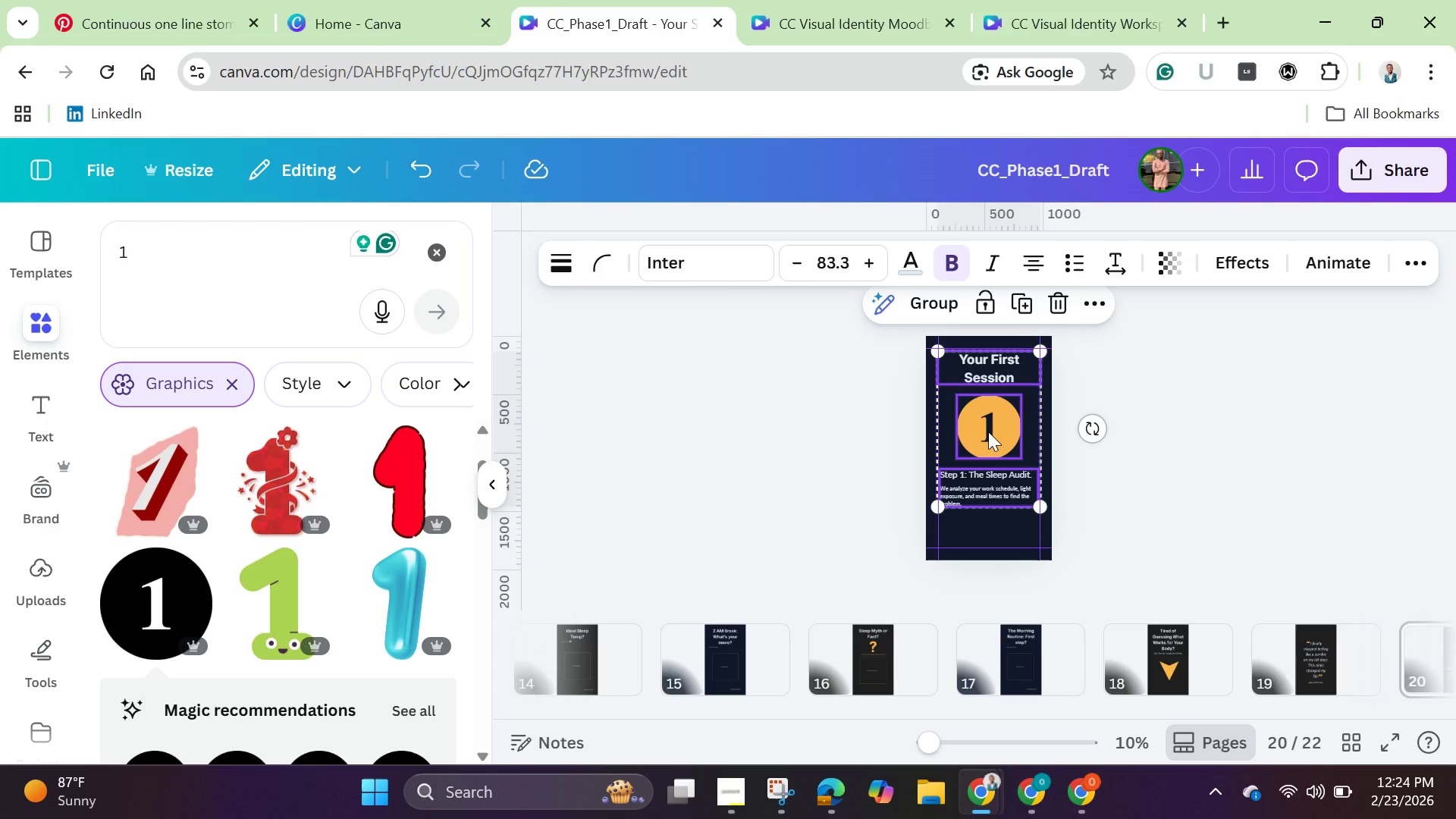 
left_click_drag(start_coordinate=[988, 428], to_coordinate=[988, 452])
 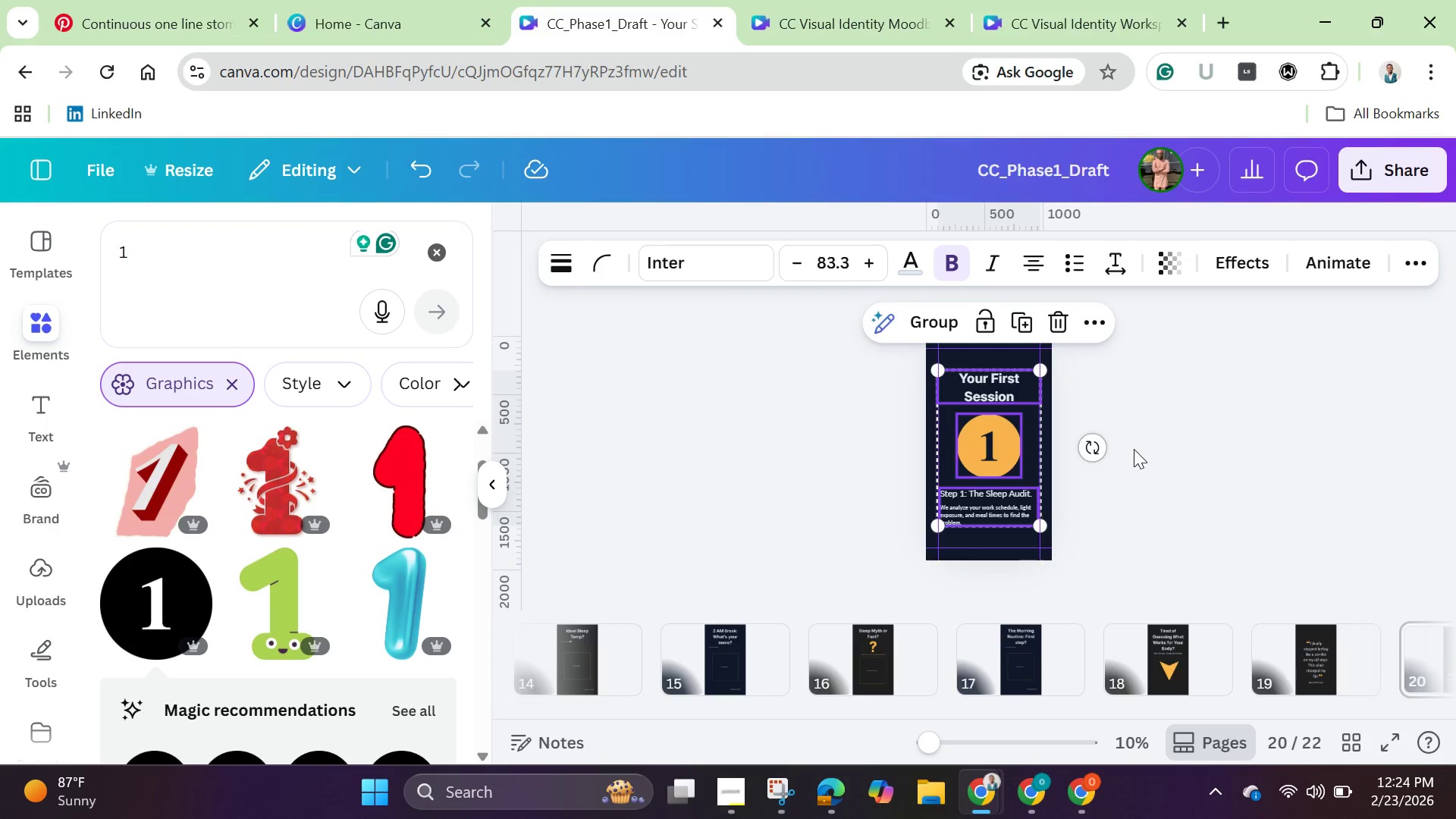 
left_click([1134, 449])
 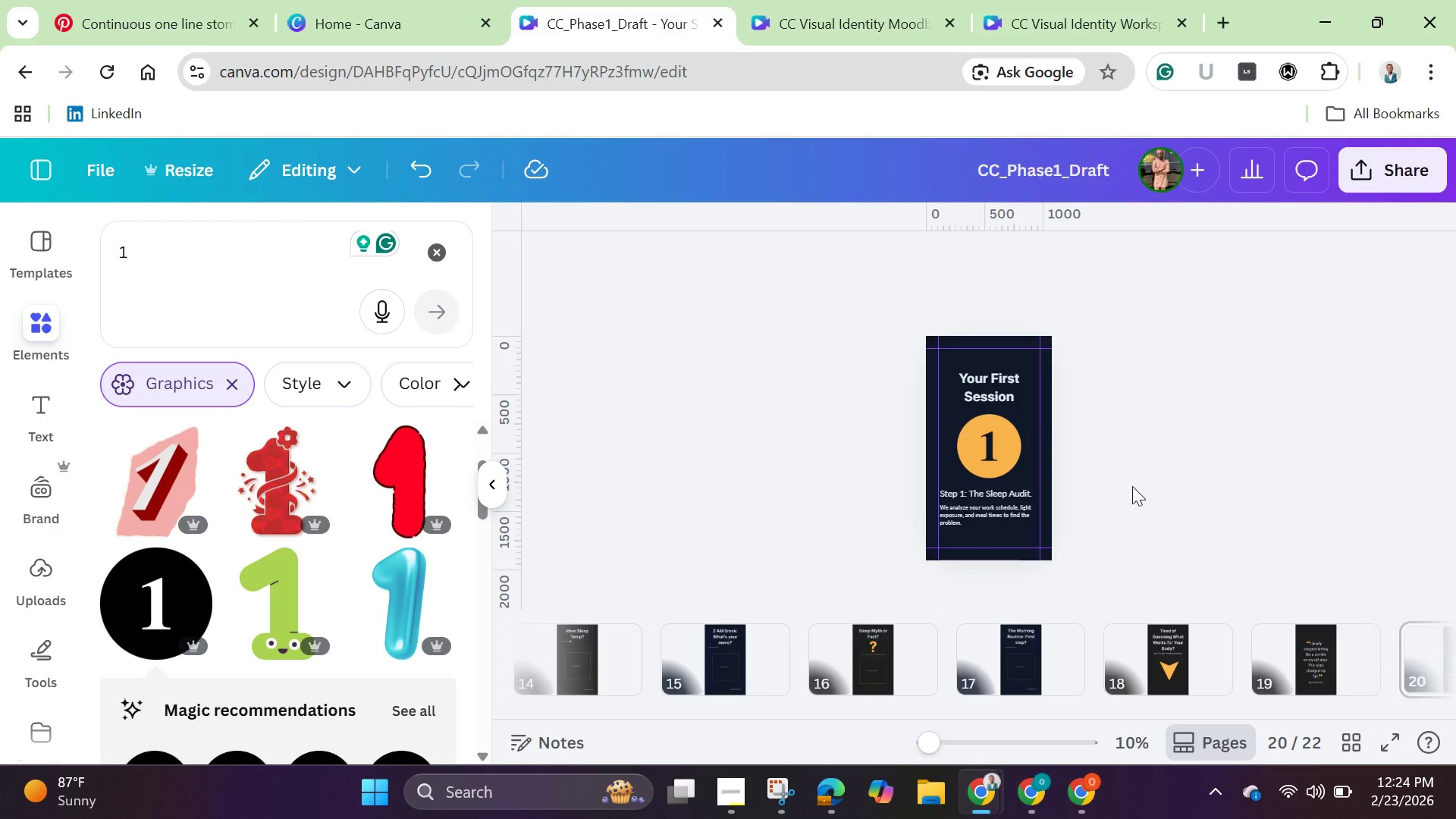 
mouse_move([1366, 701])
 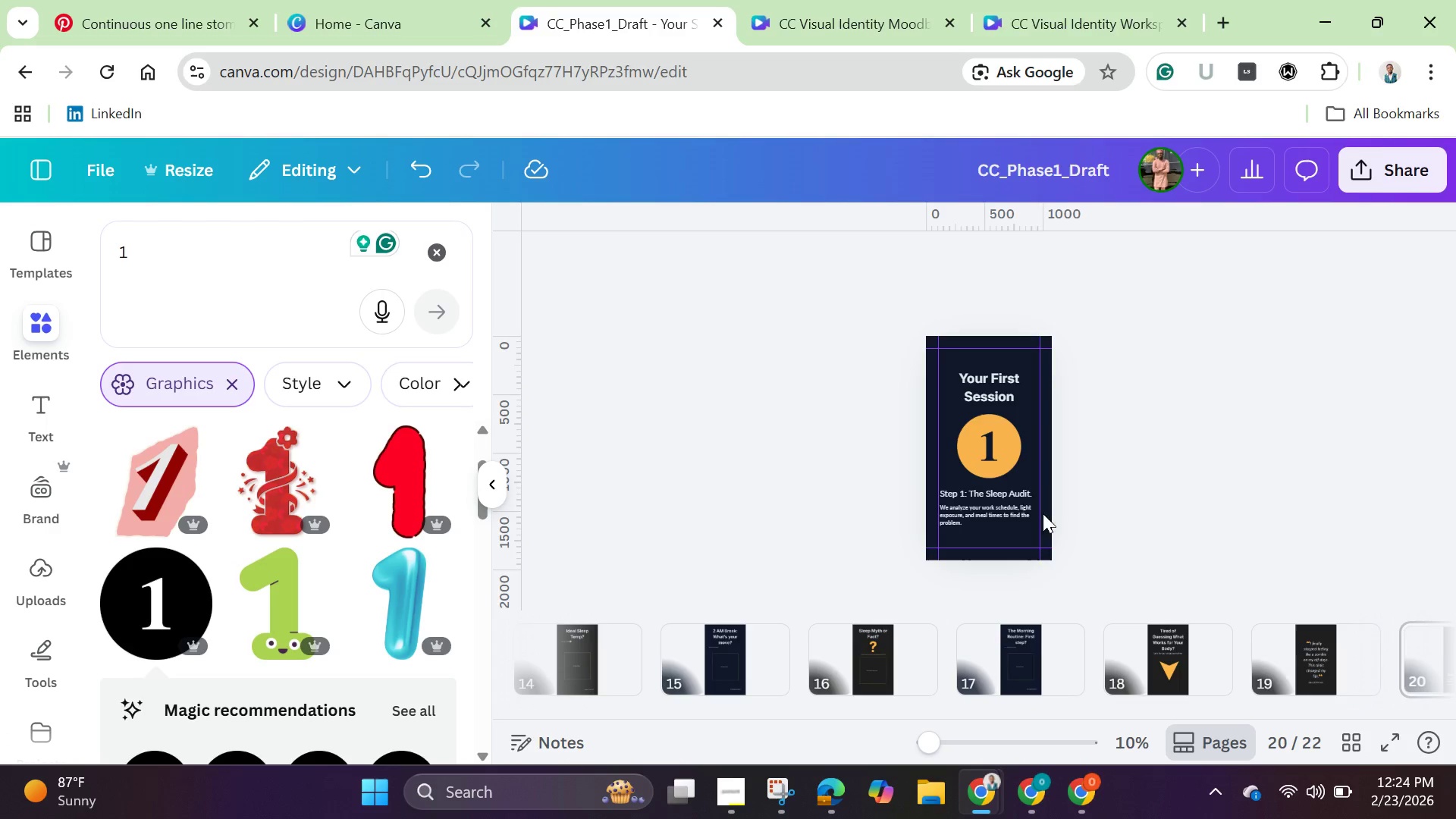 
right_click([991, 473])
 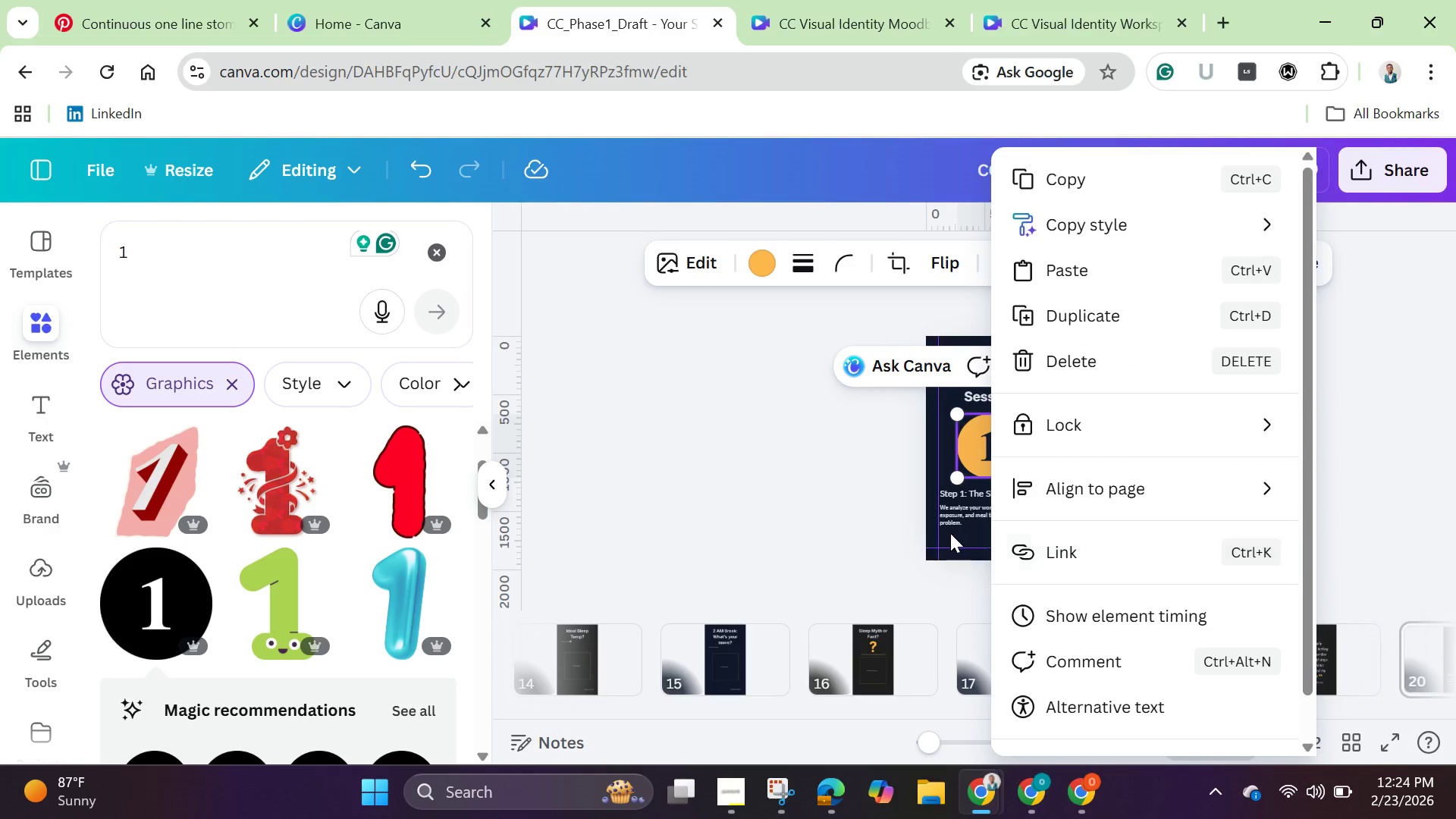 
left_click([949, 533])
 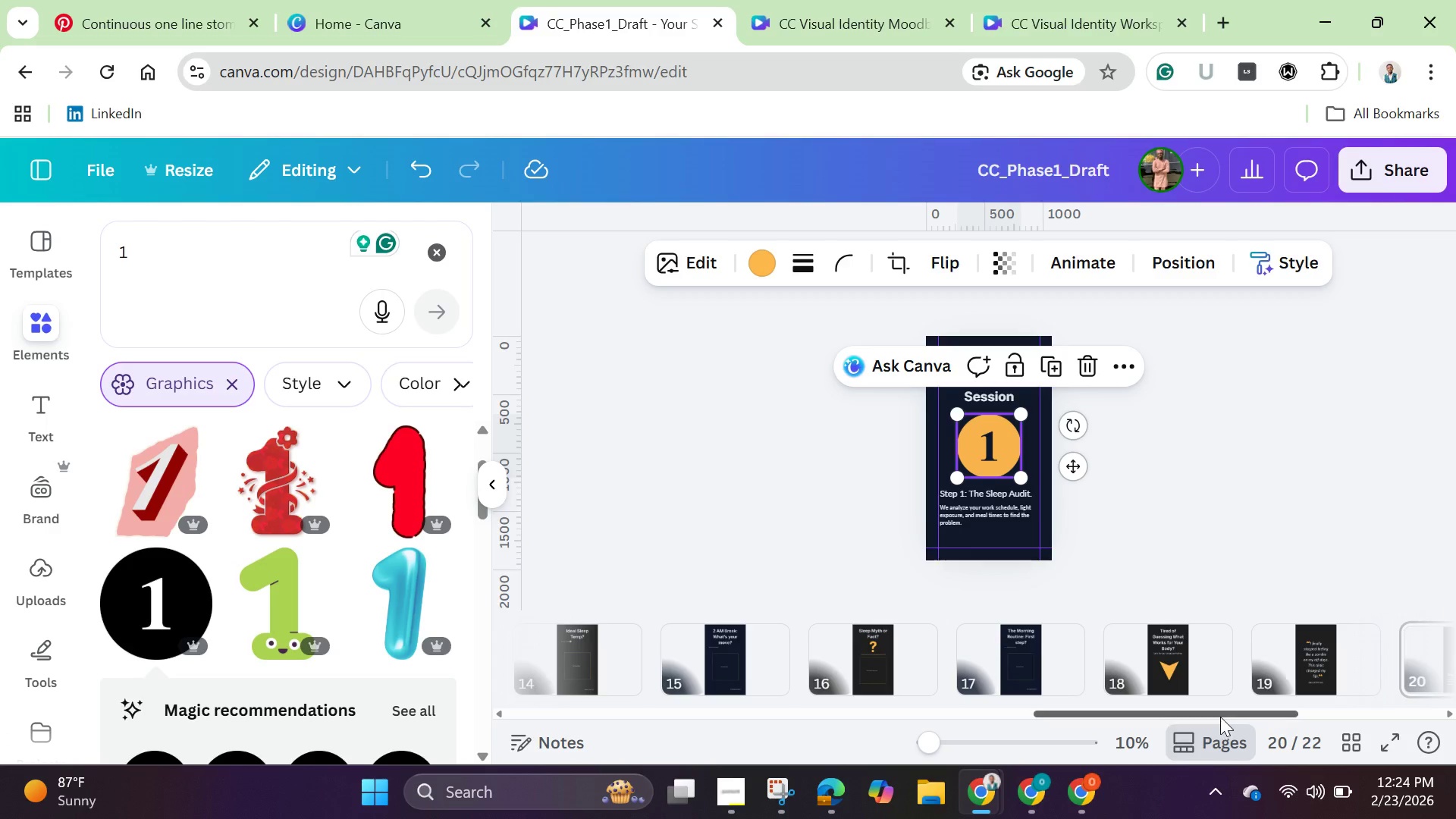 
left_click_drag(start_coordinate=[1220, 717], to_coordinate=[1350, 719])
 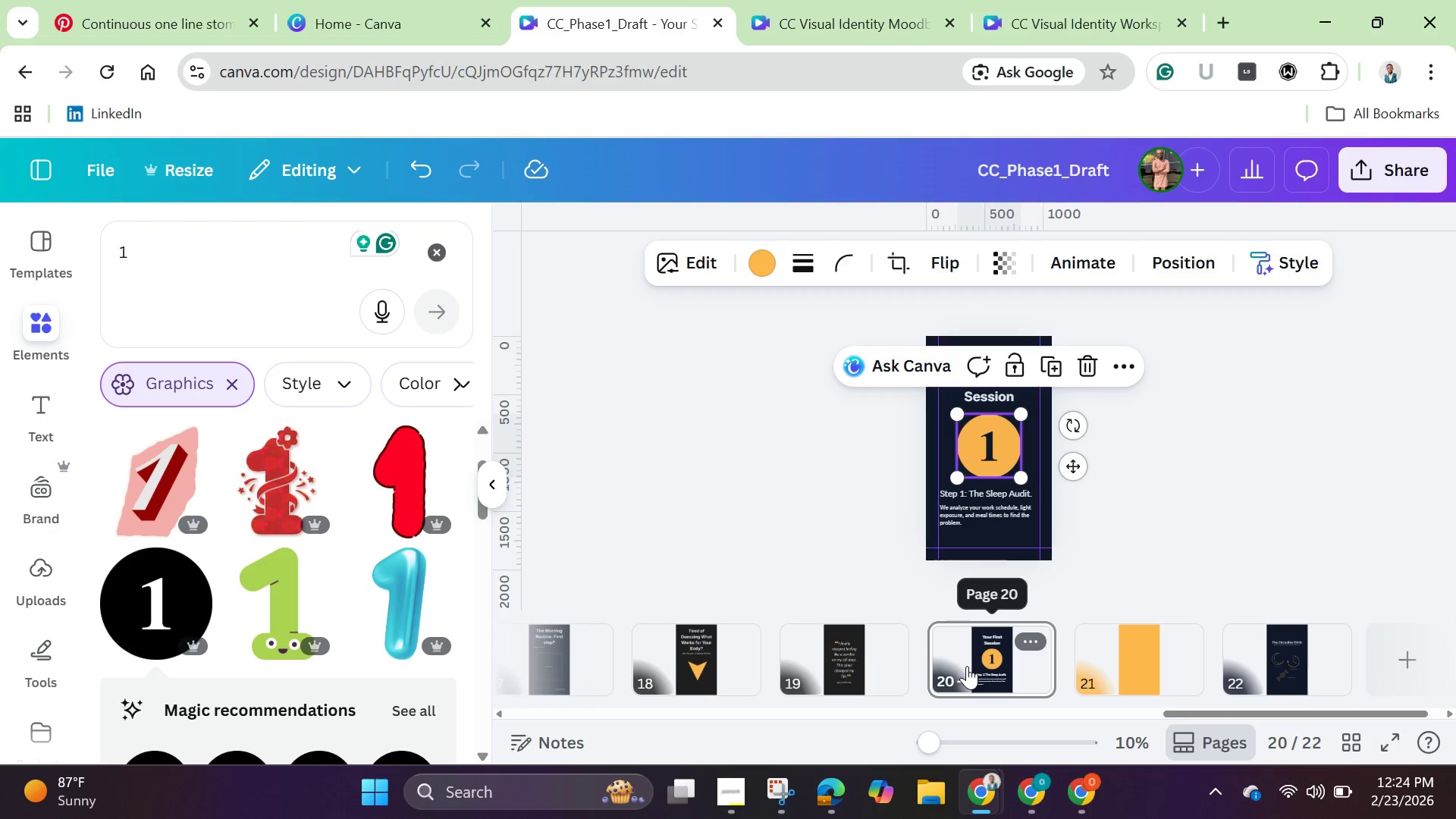 
left_click([967, 664])
 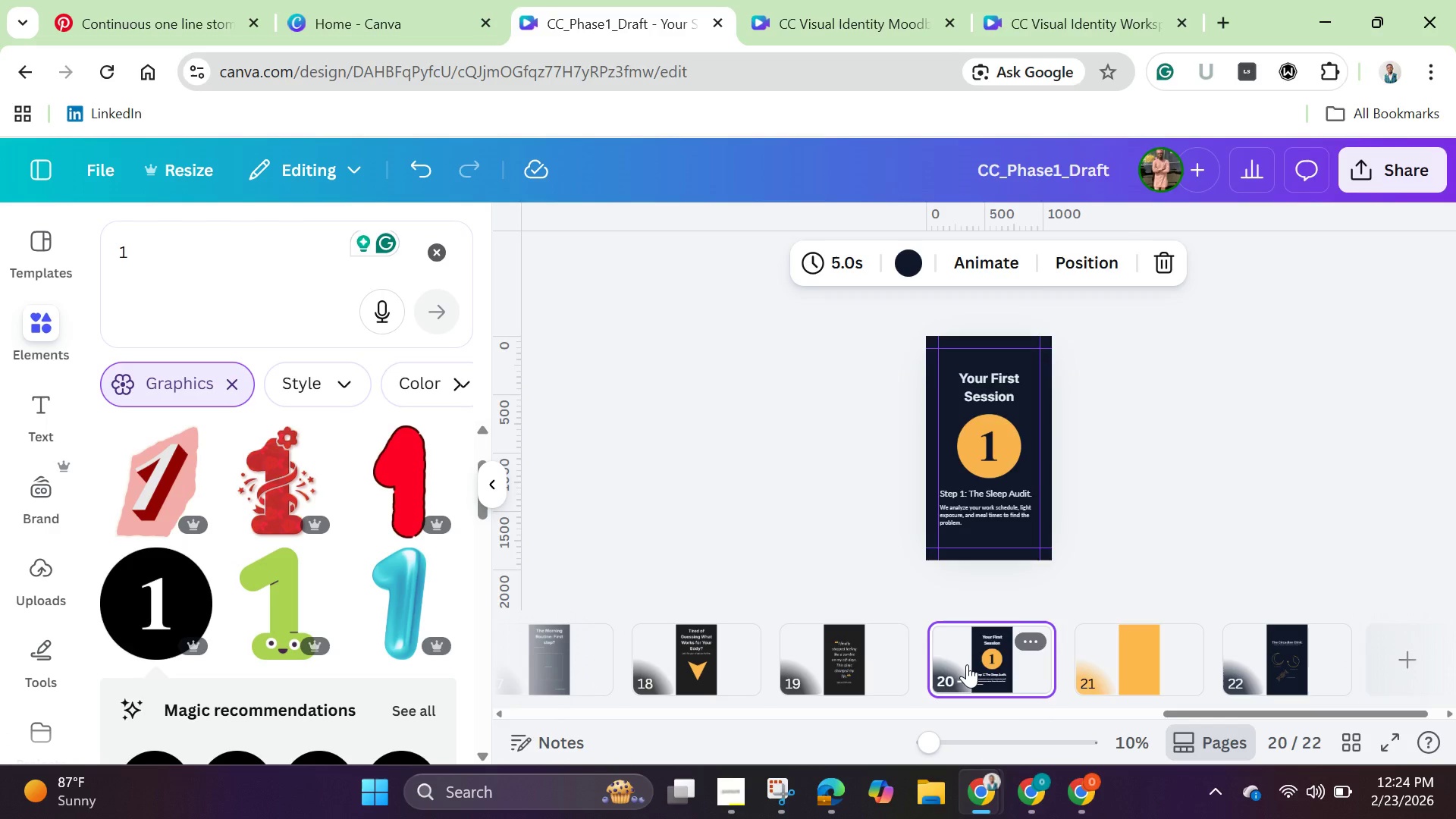 
right_click([967, 664])
 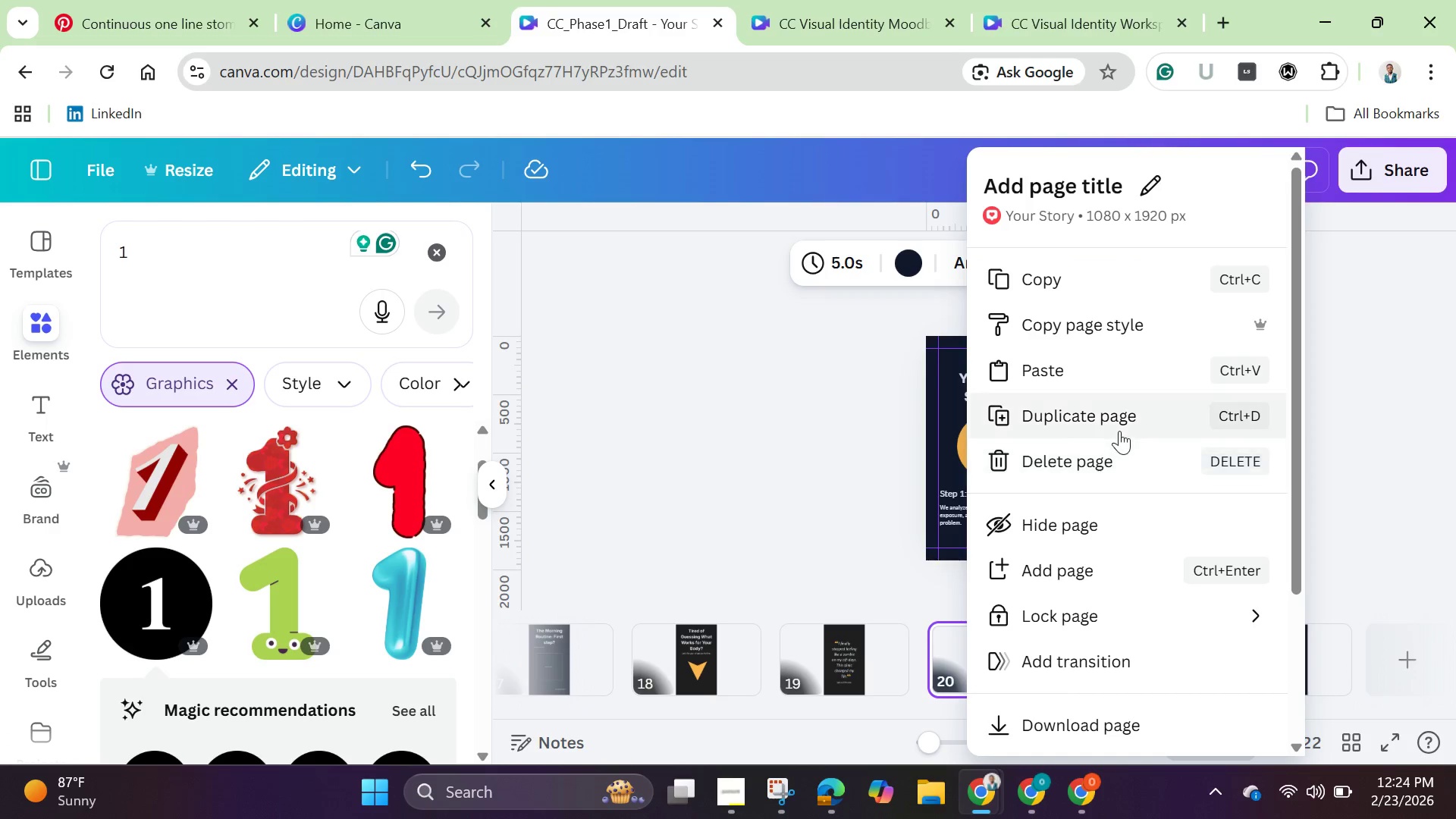 
left_click([1117, 424])
 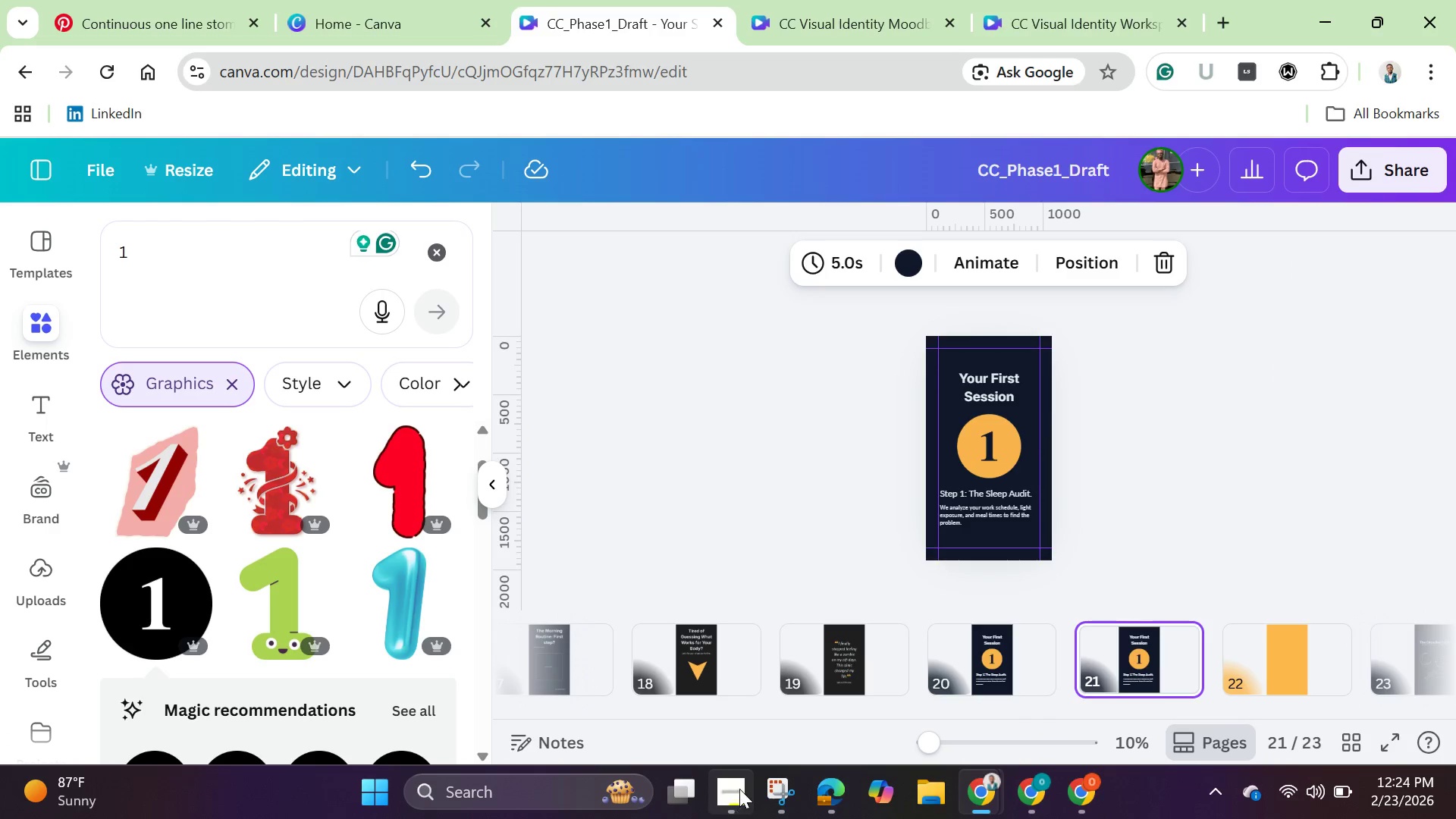 
left_click([738, 784])